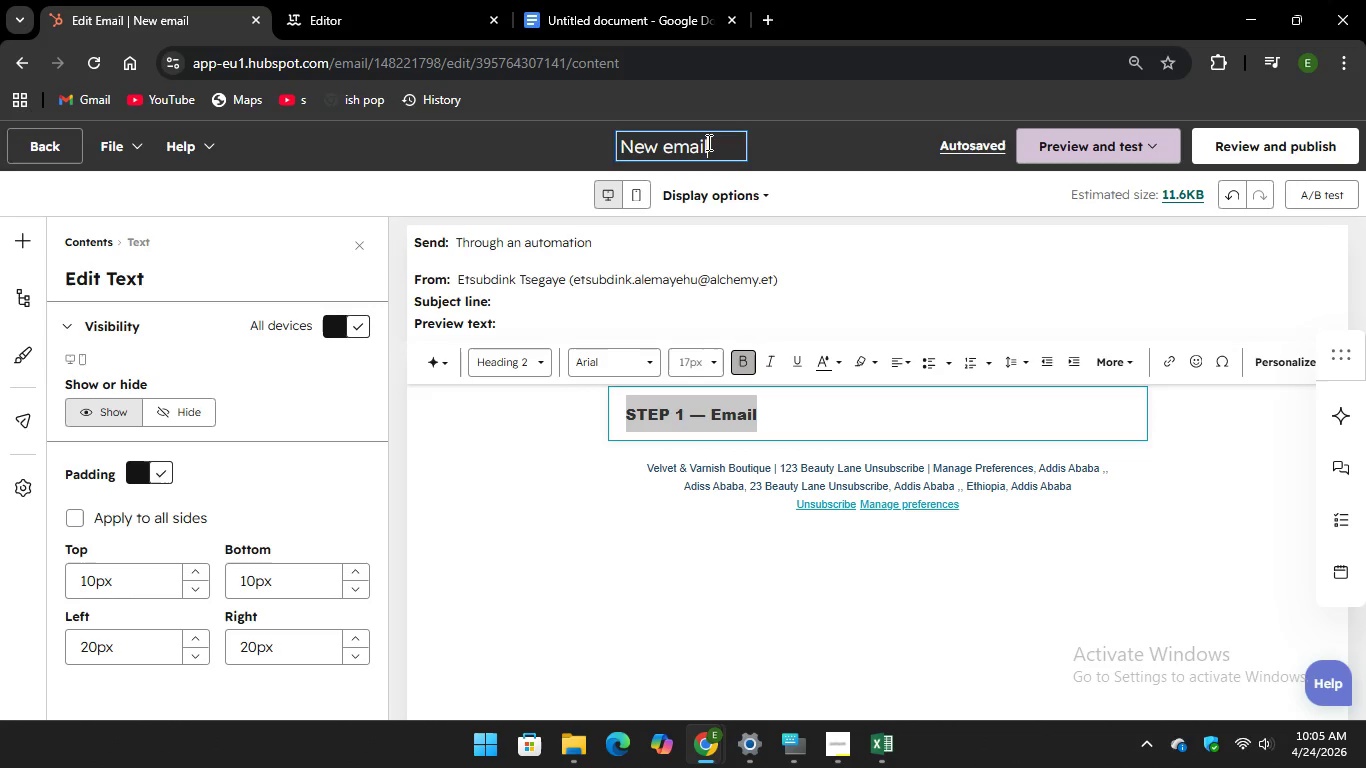 
left_click_drag(start_coordinate=[707, 140], to_coordinate=[614, 157])
 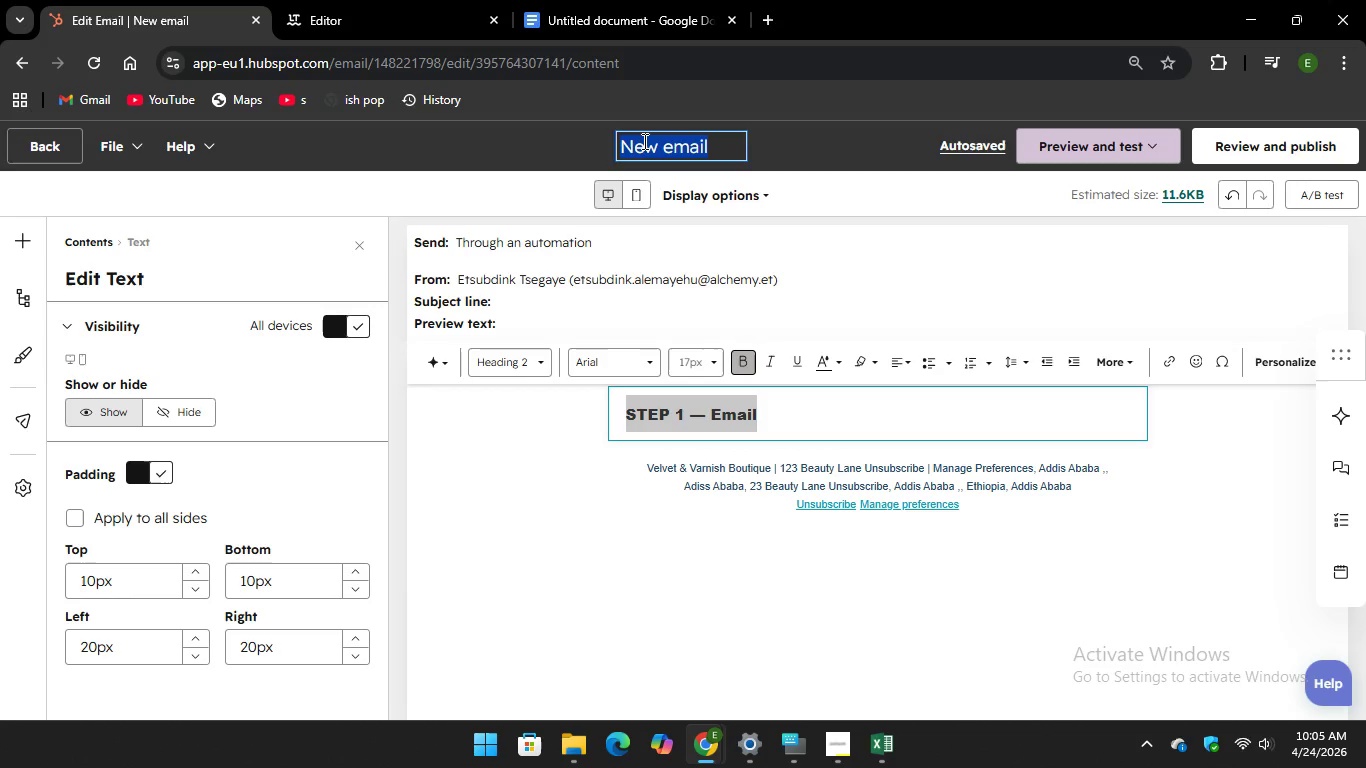 
right_click([643, 141])
 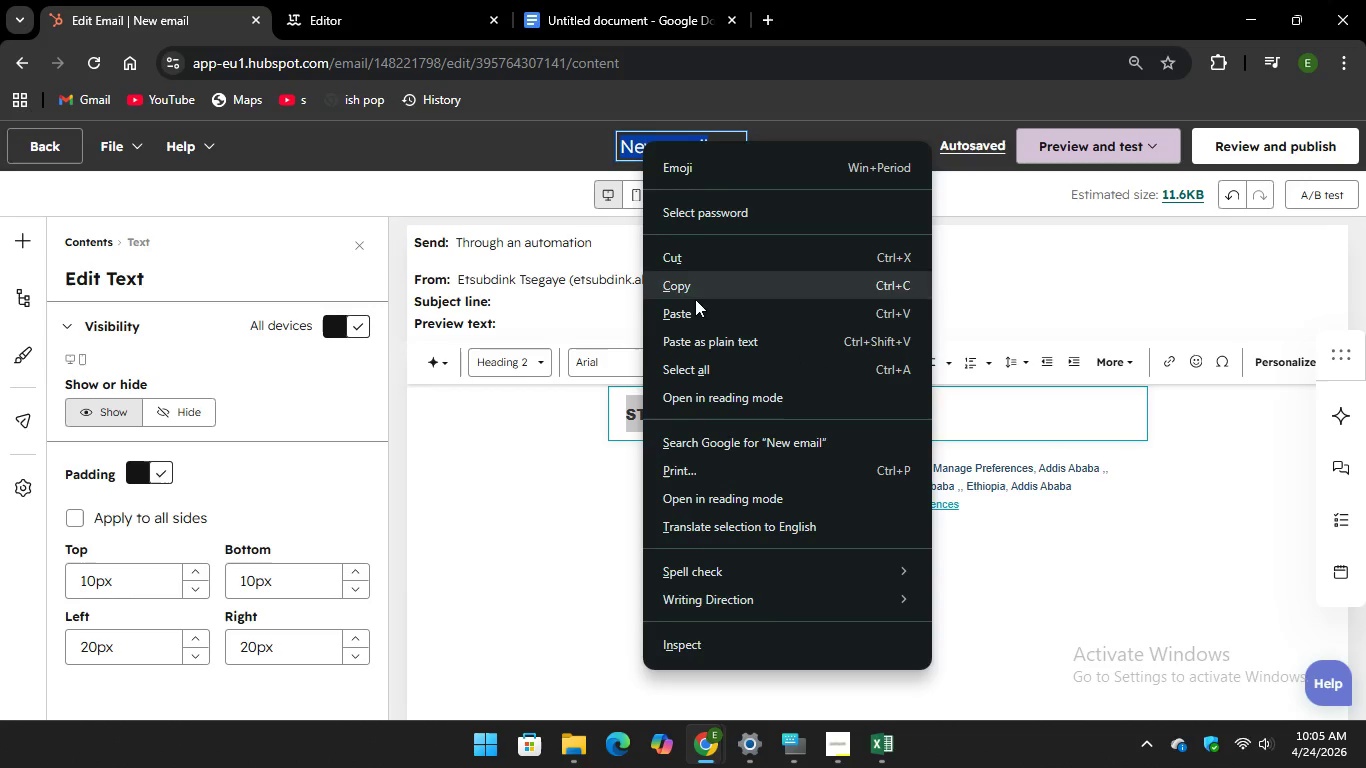 
left_click([691, 309])
 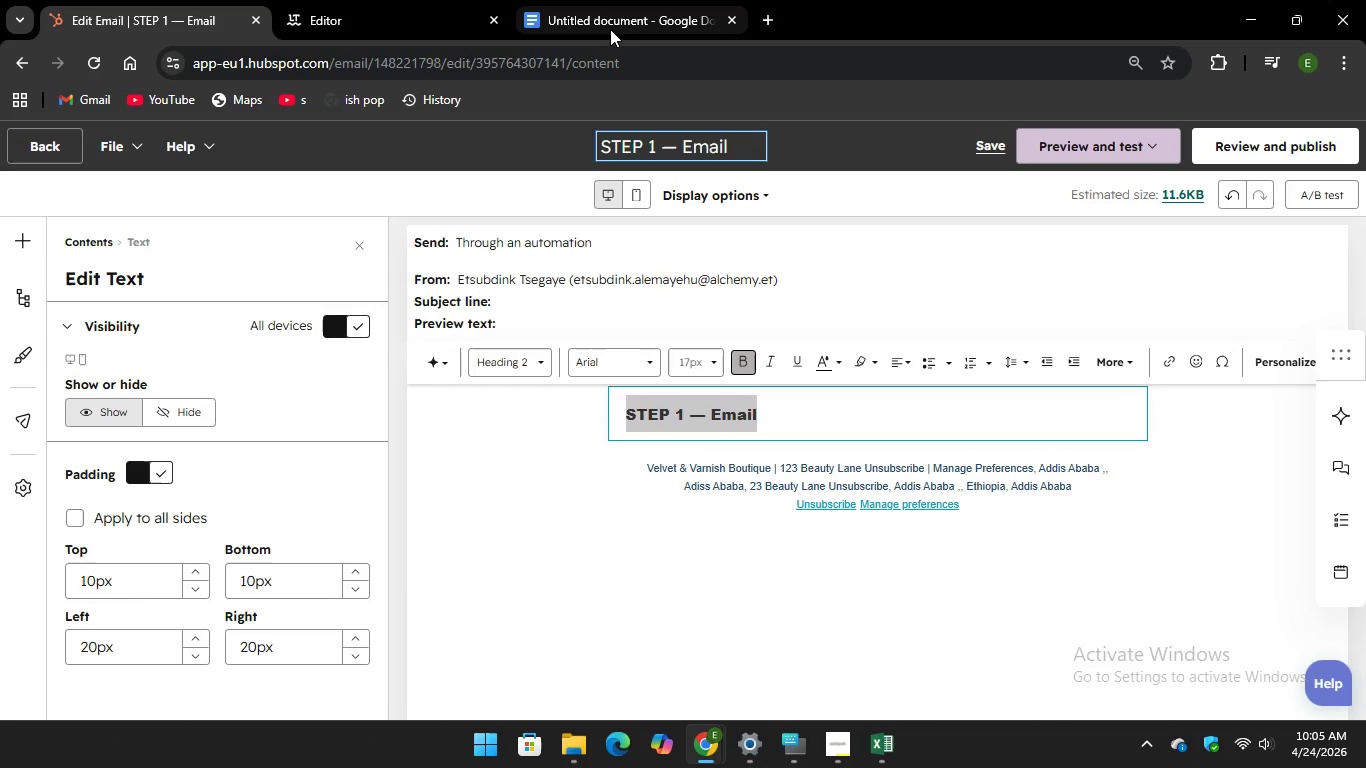 
left_click([610, 28])
 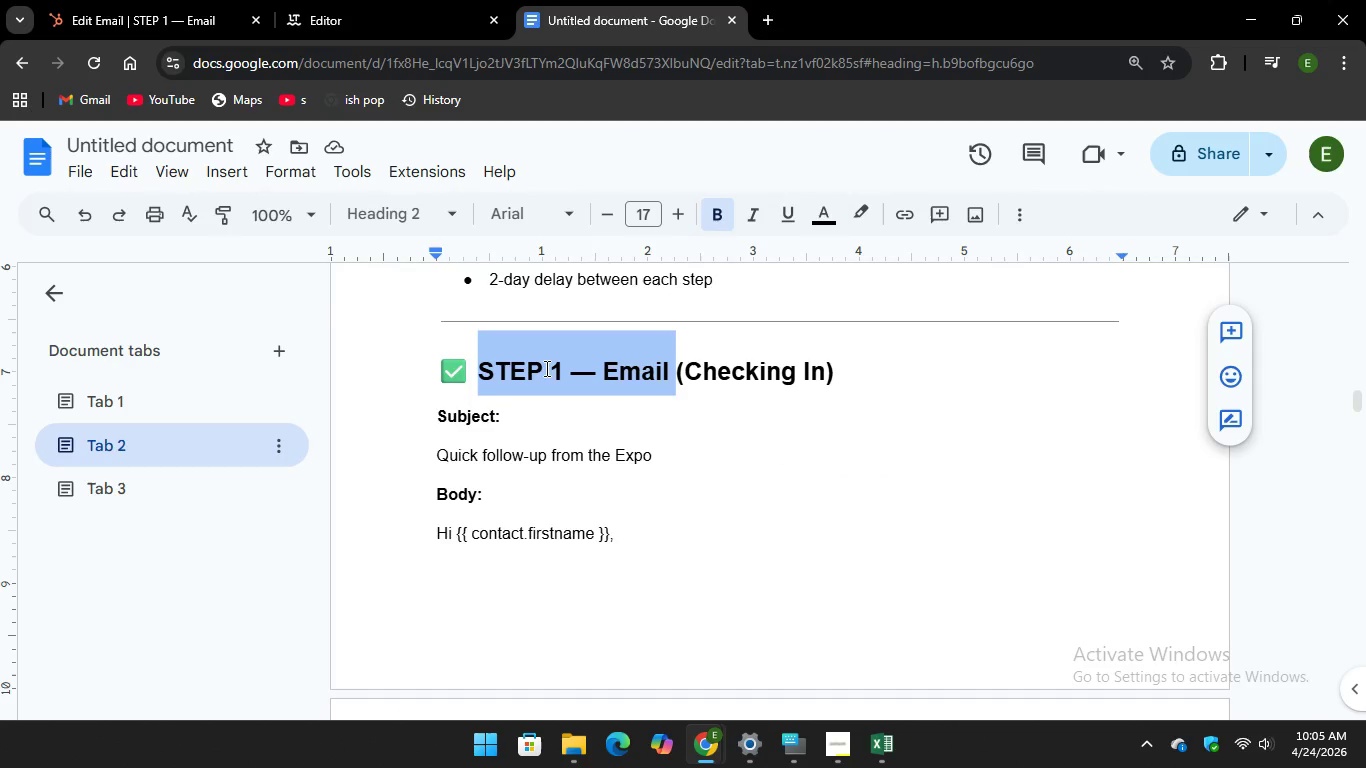 
scroll: coordinate [545, 387], scroll_direction: down, amount: 1.0
 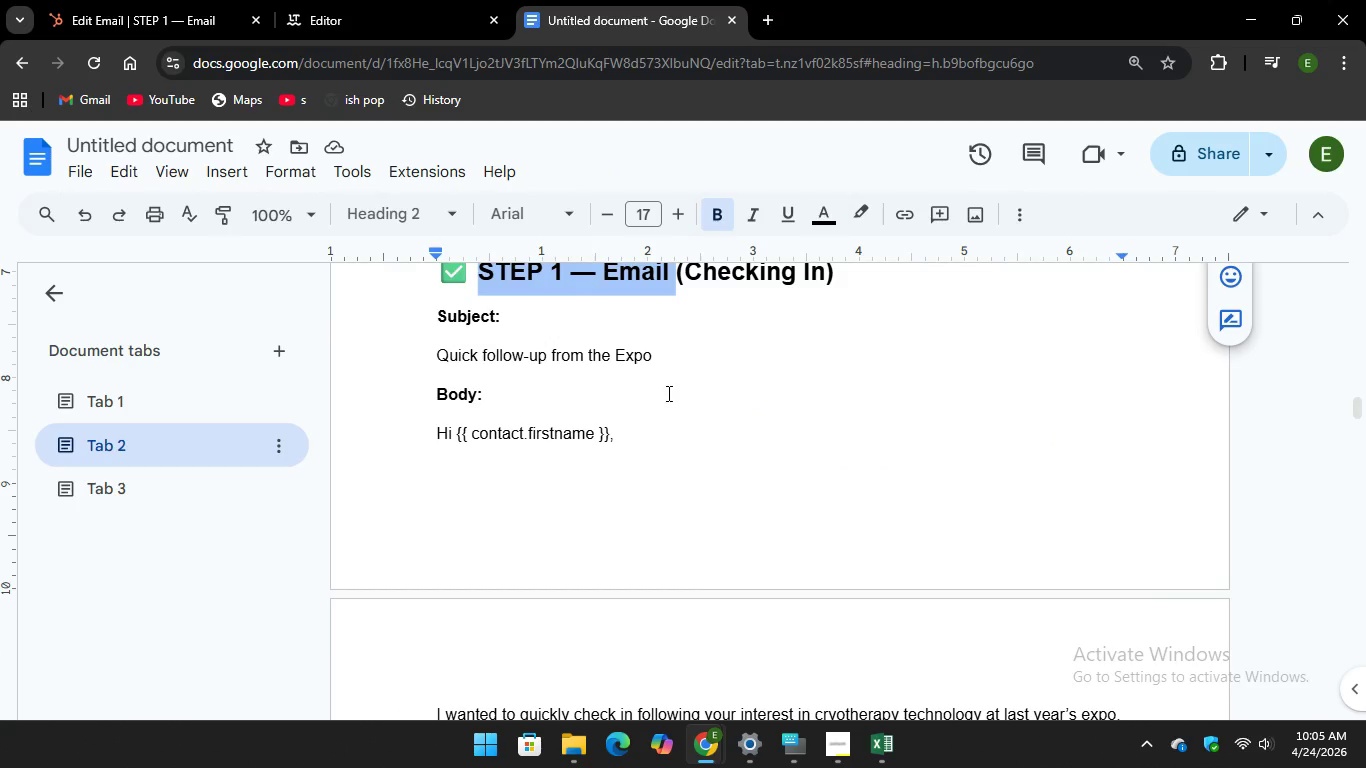 
left_click_drag(start_coordinate=[674, 368], to_coordinate=[433, 363])
 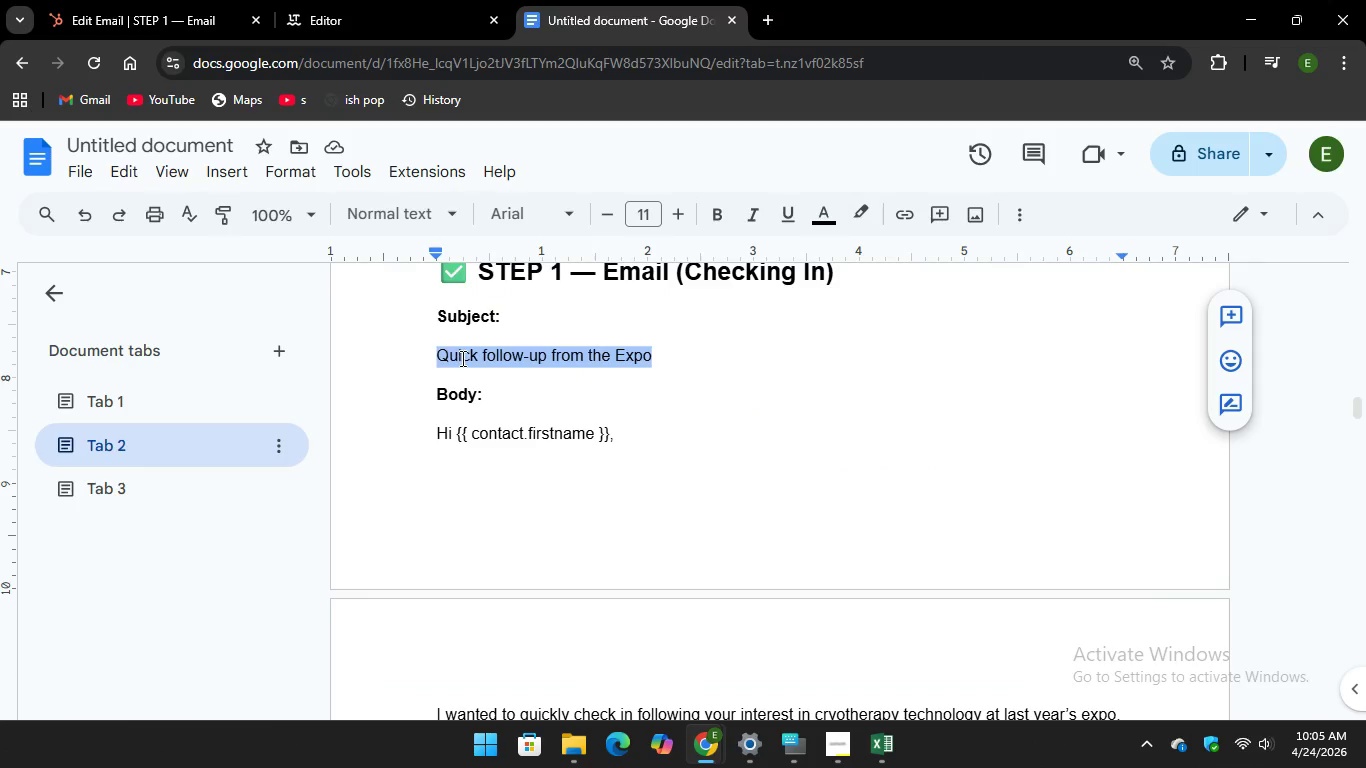 
right_click([461, 358])
 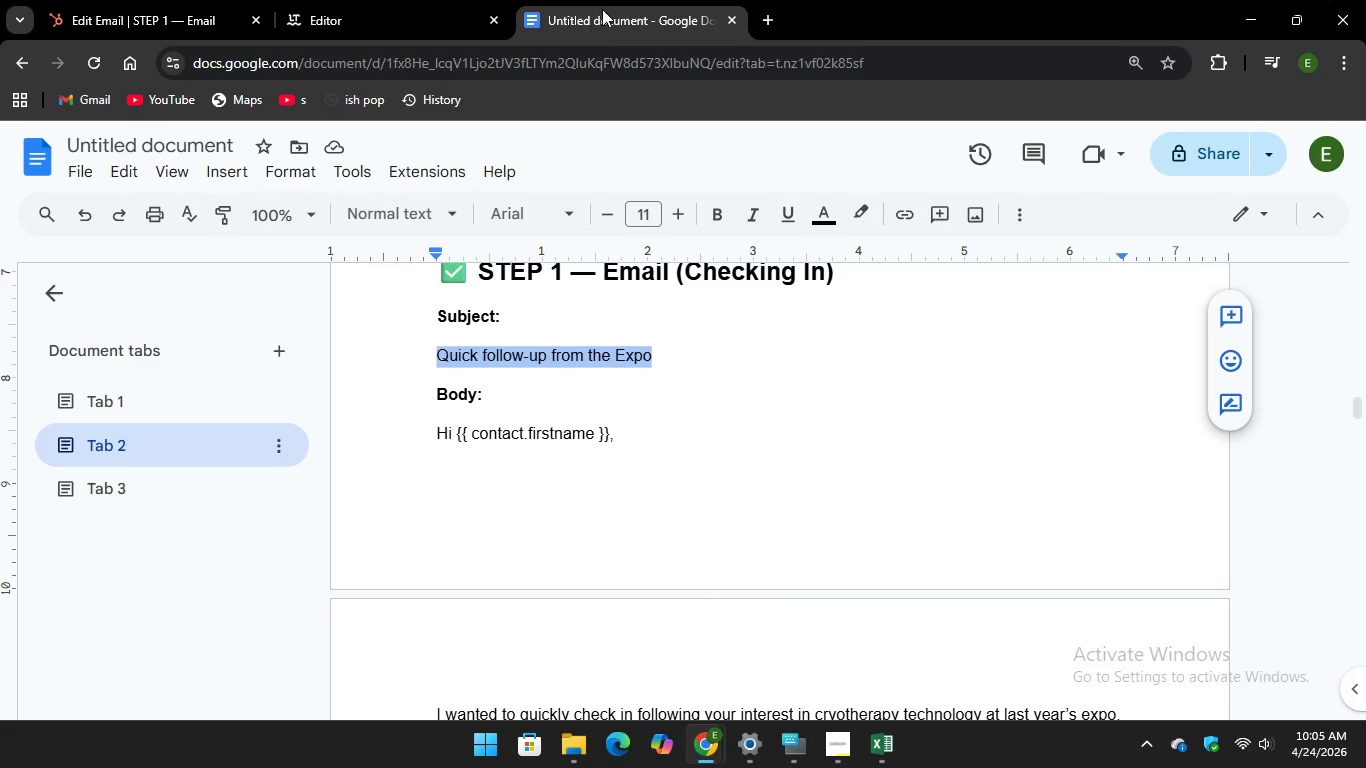 
left_click([203, 19])
 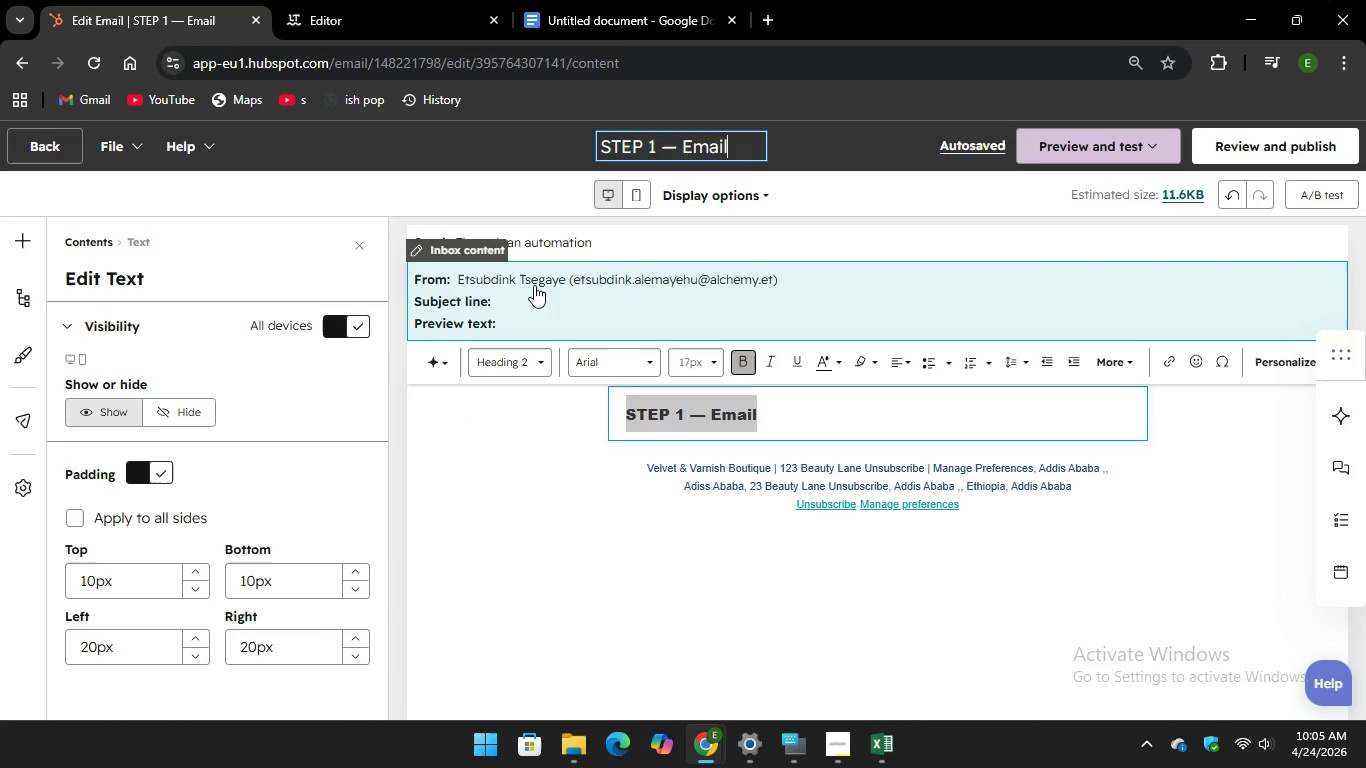 
left_click([534, 285])
 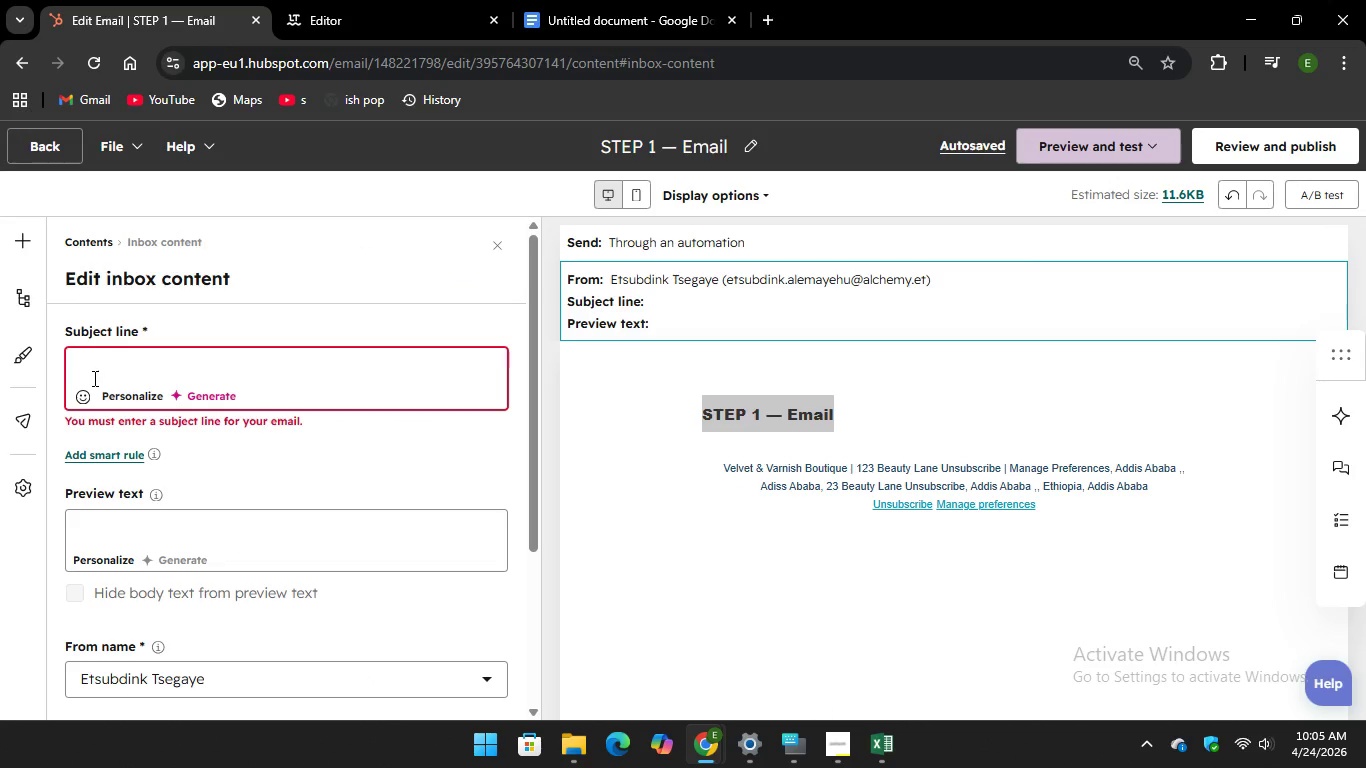 
right_click([88, 373])
 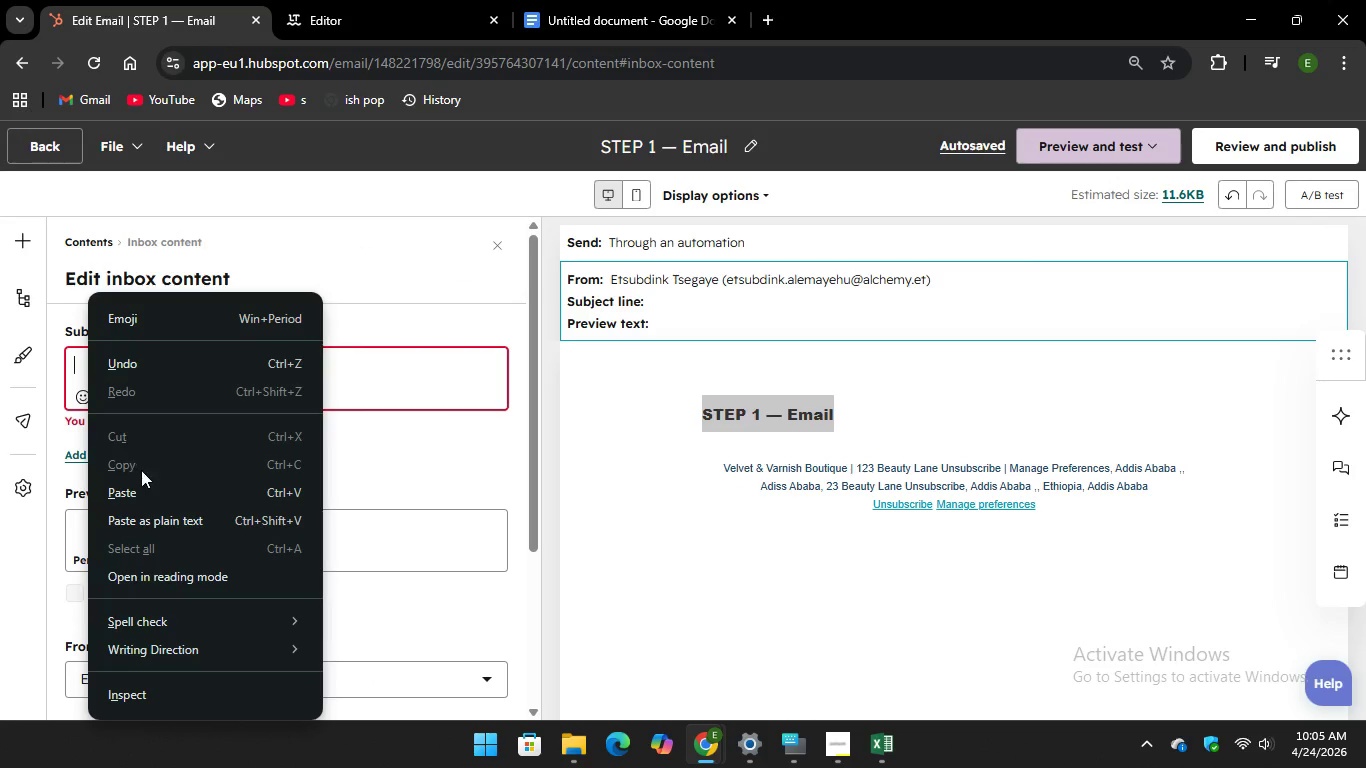 
left_click([157, 486])
 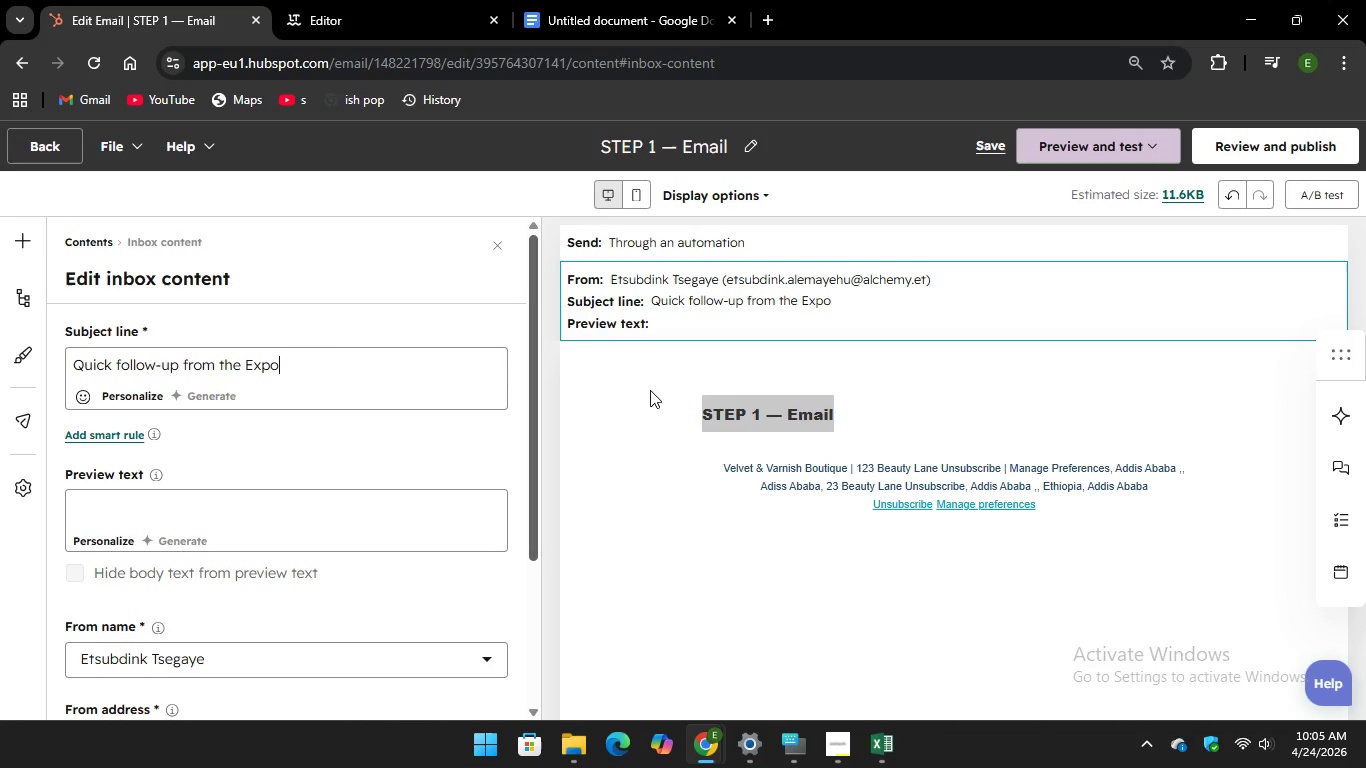 
left_click([768, 416])
 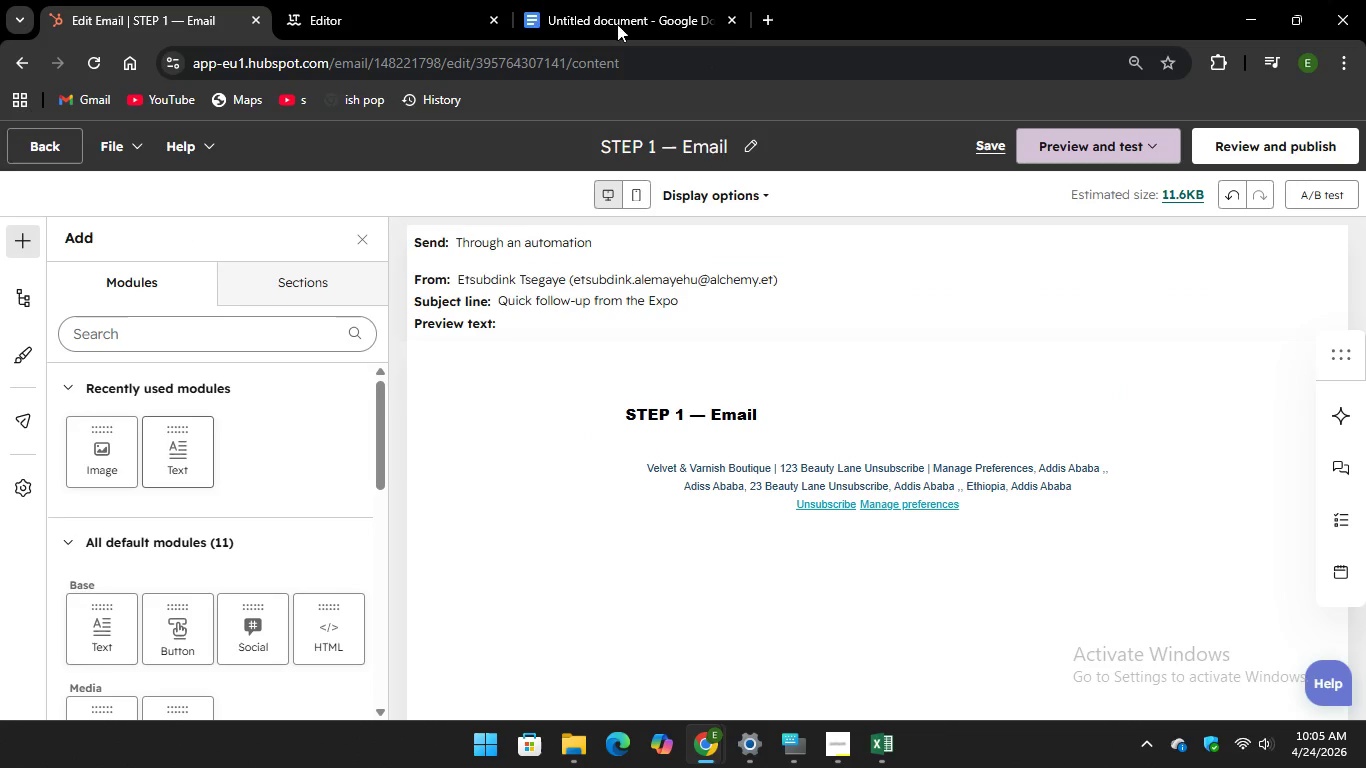 
left_click([609, 11])
 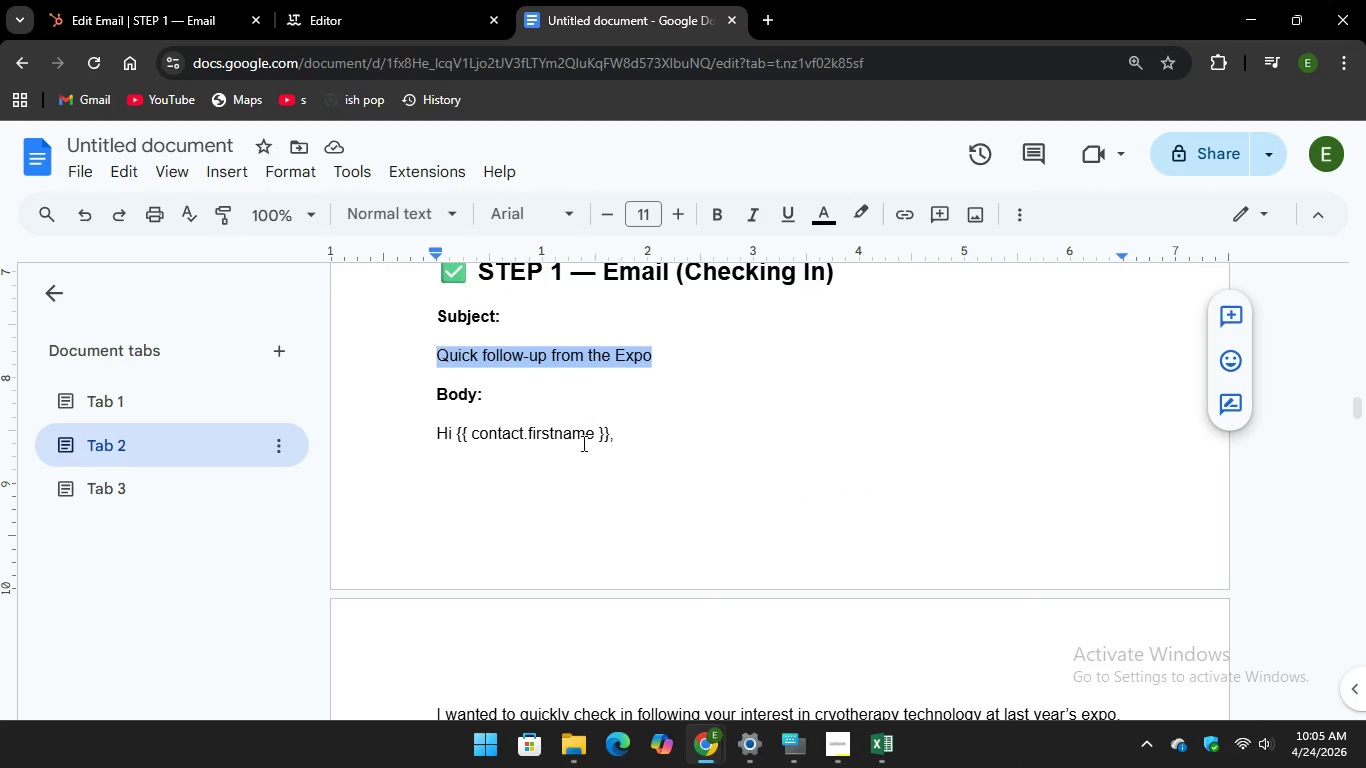 
scroll: coordinate [581, 444], scroll_direction: down, amount: 1.0
 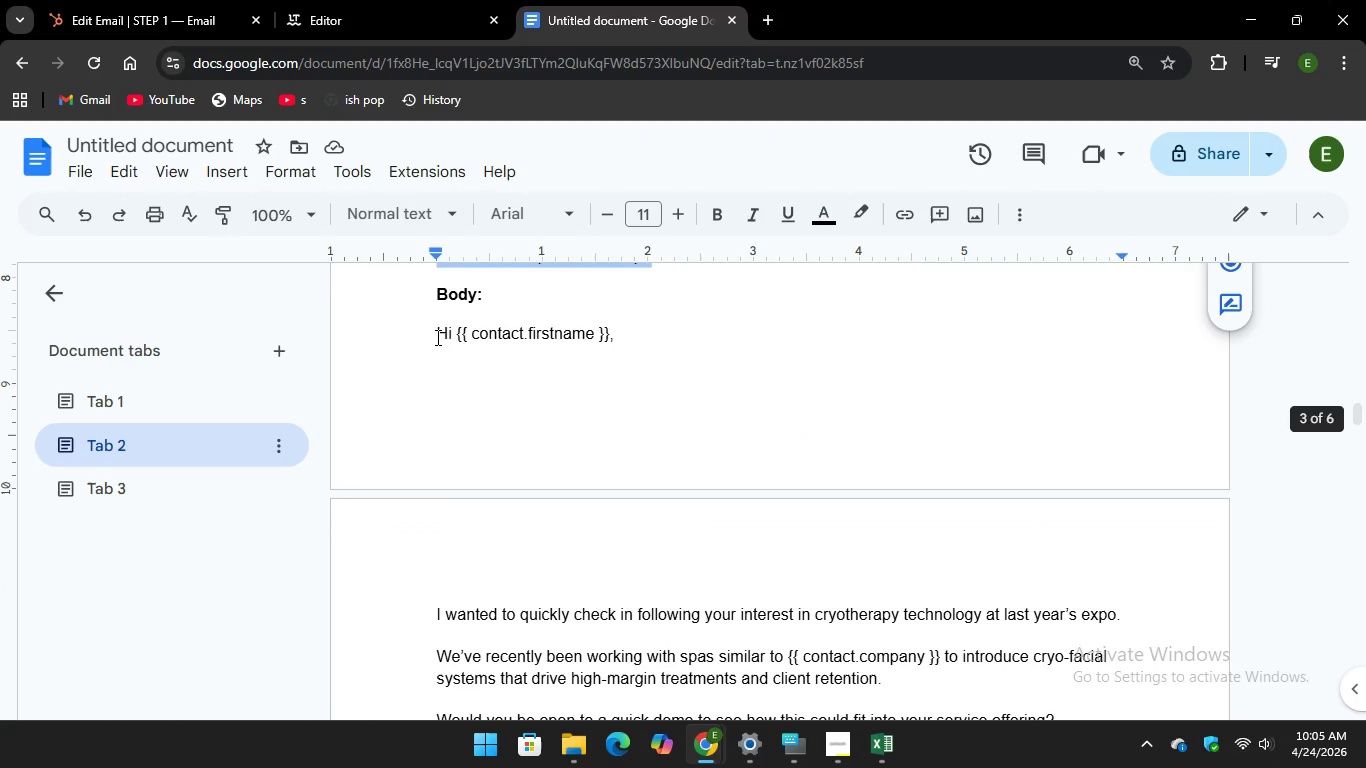 
left_click_drag(start_coordinate=[436, 337], to_coordinate=[549, 393])
 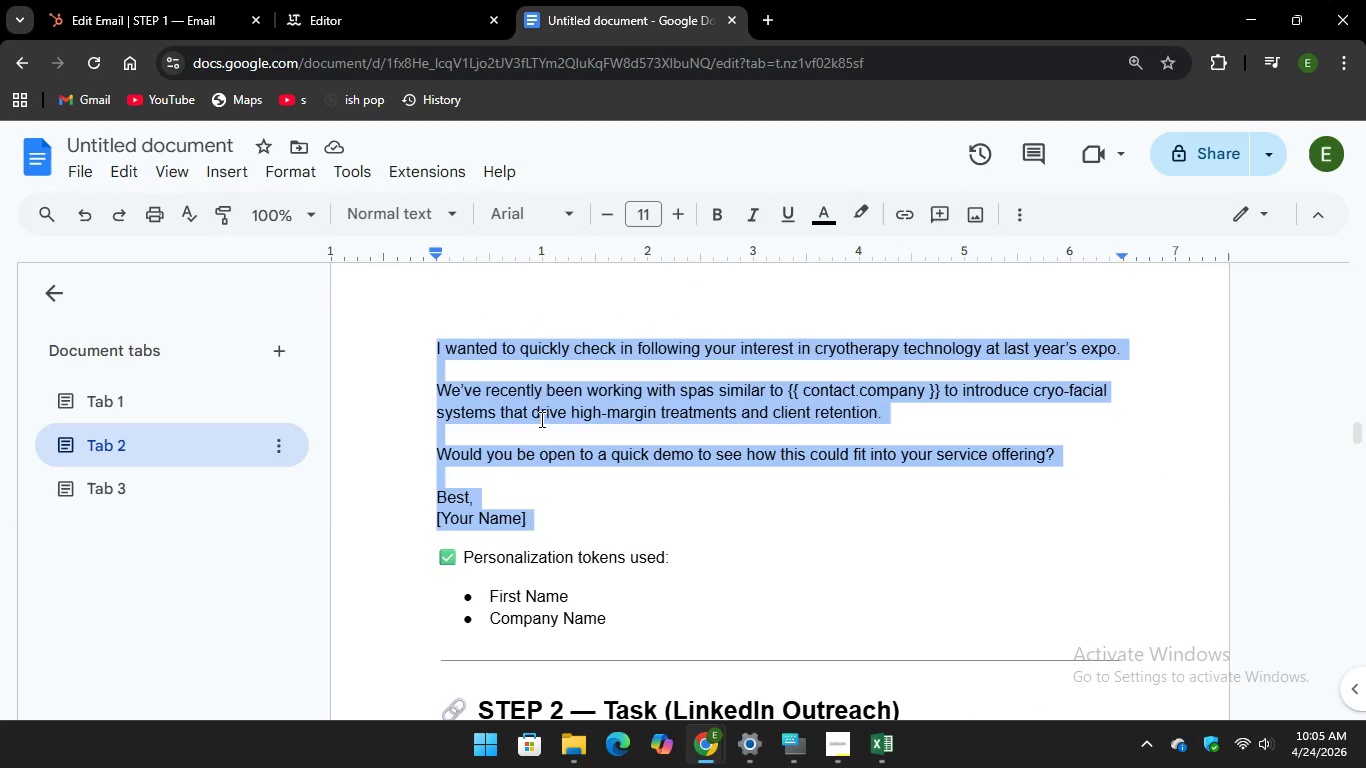 
scroll: coordinate [632, 481], scroll_direction: down, amount: 4.0
 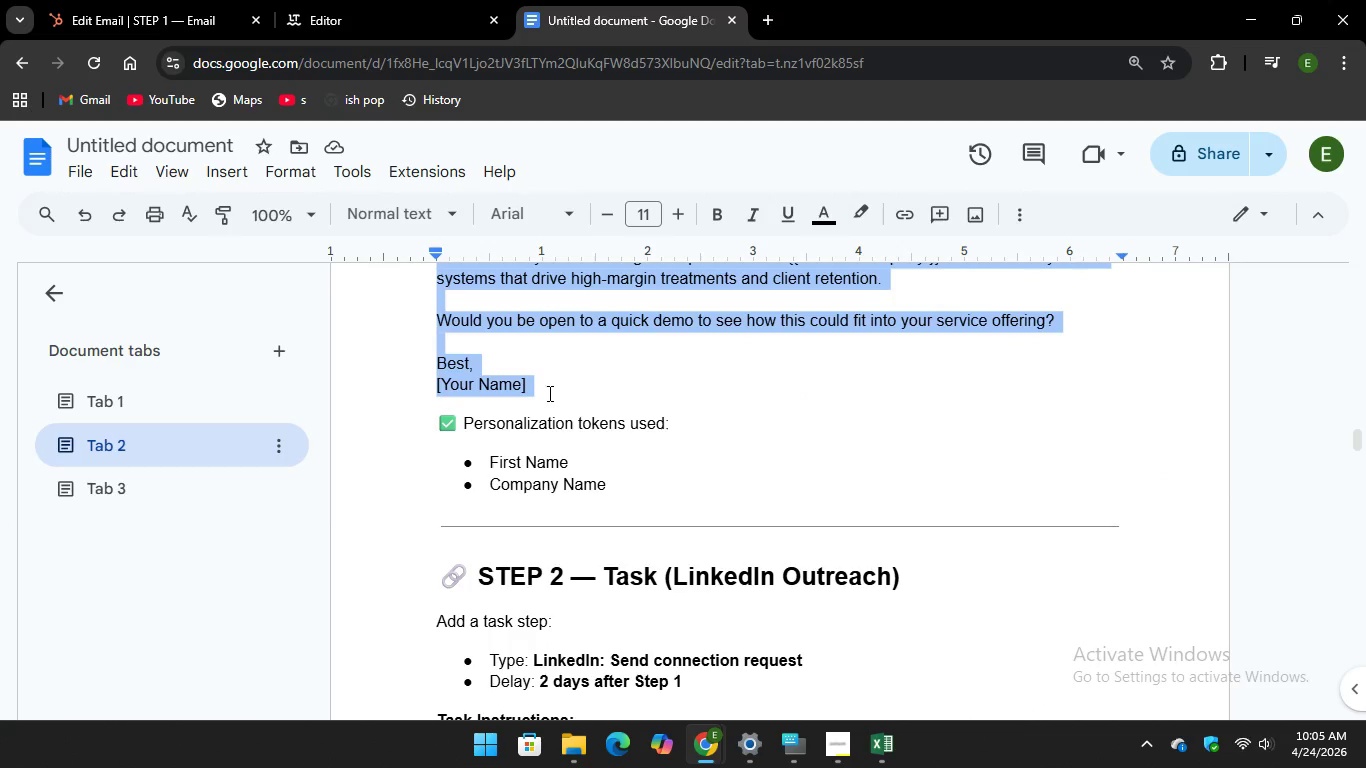 
scroll: coordinate [540, 419], scroll_direction: up, amount: 2.0
 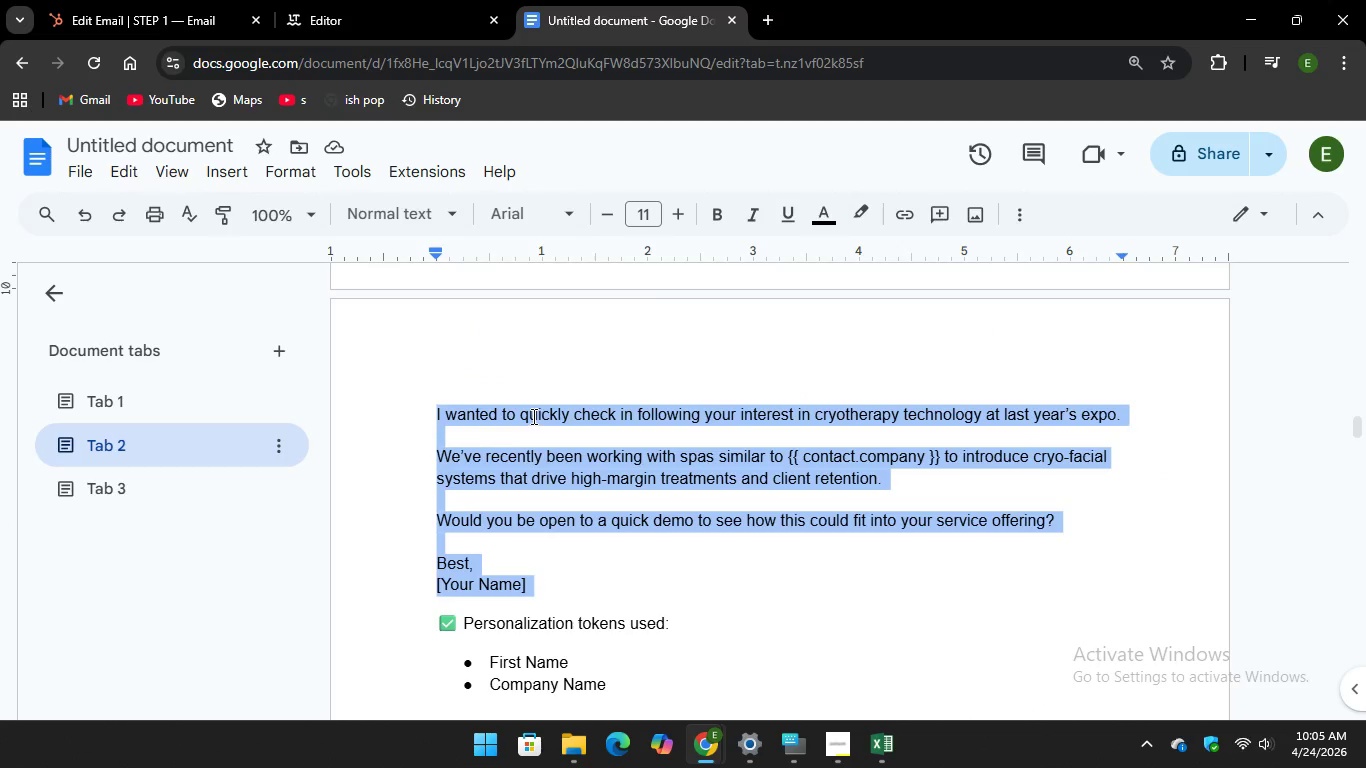 
right_click([532, 416])
 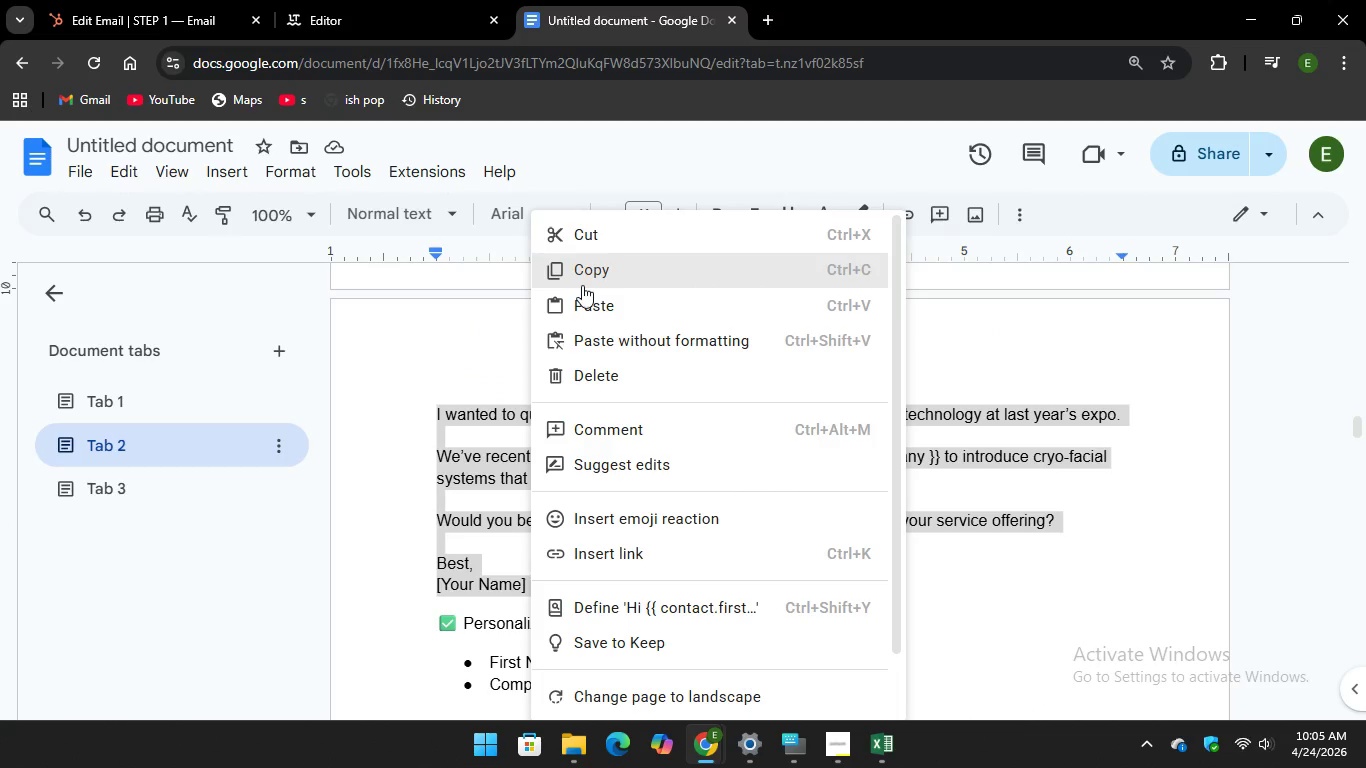 
left_click([583, 278])
 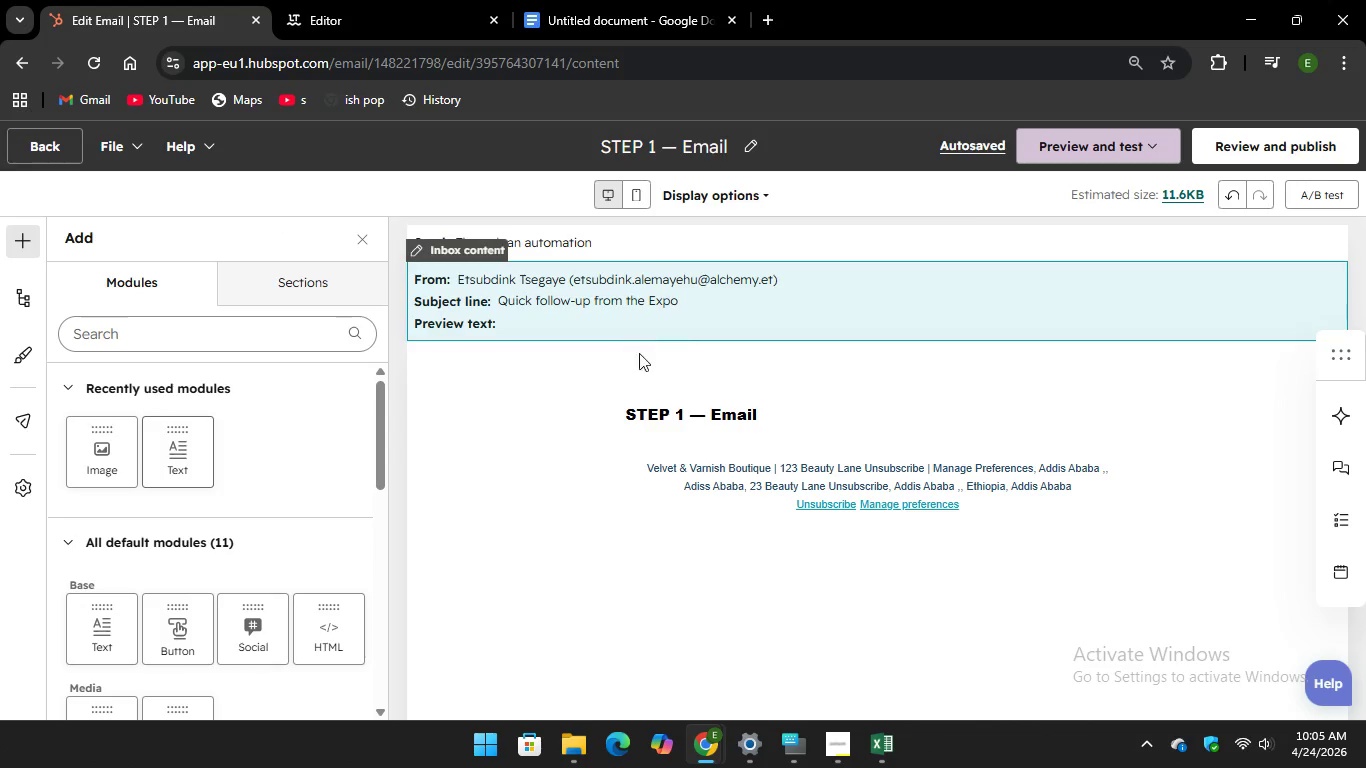 
left_click([644, 410])
 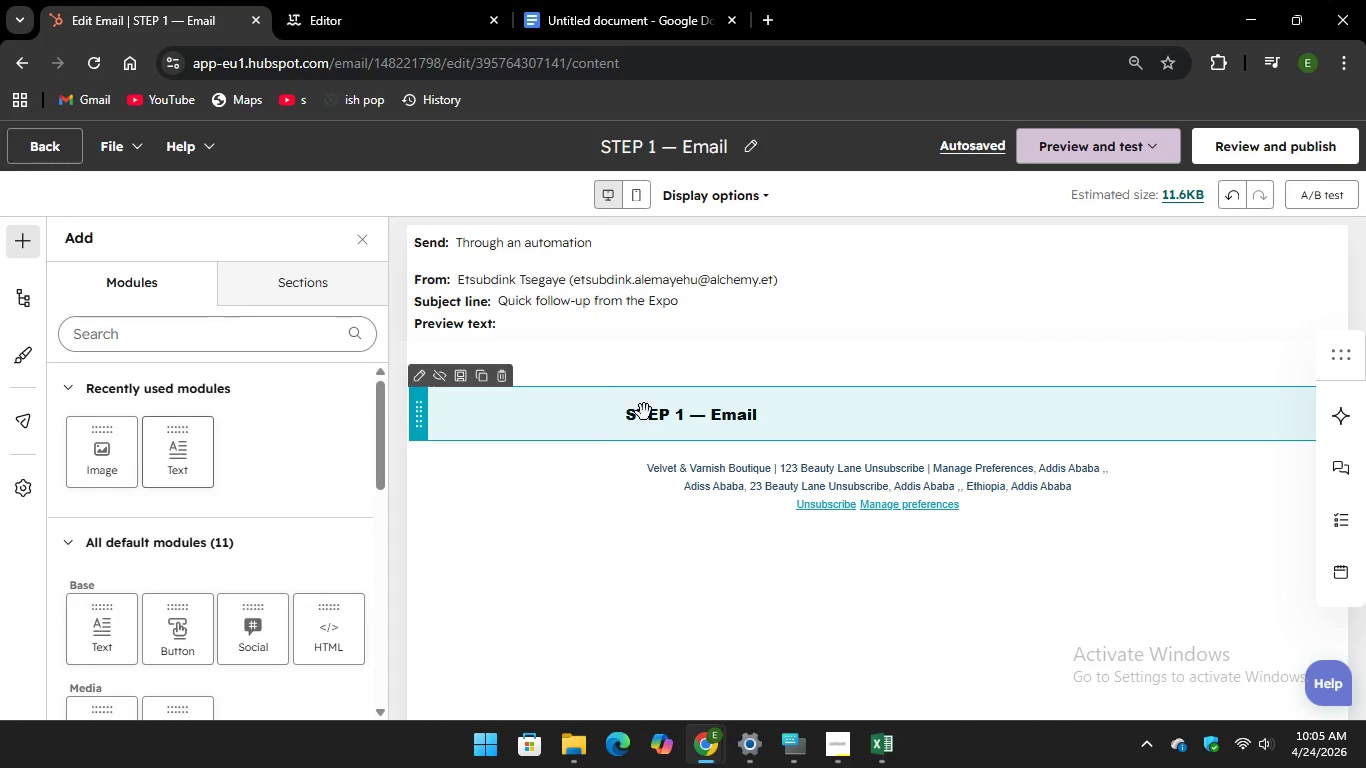 
left_click([644, 412])
 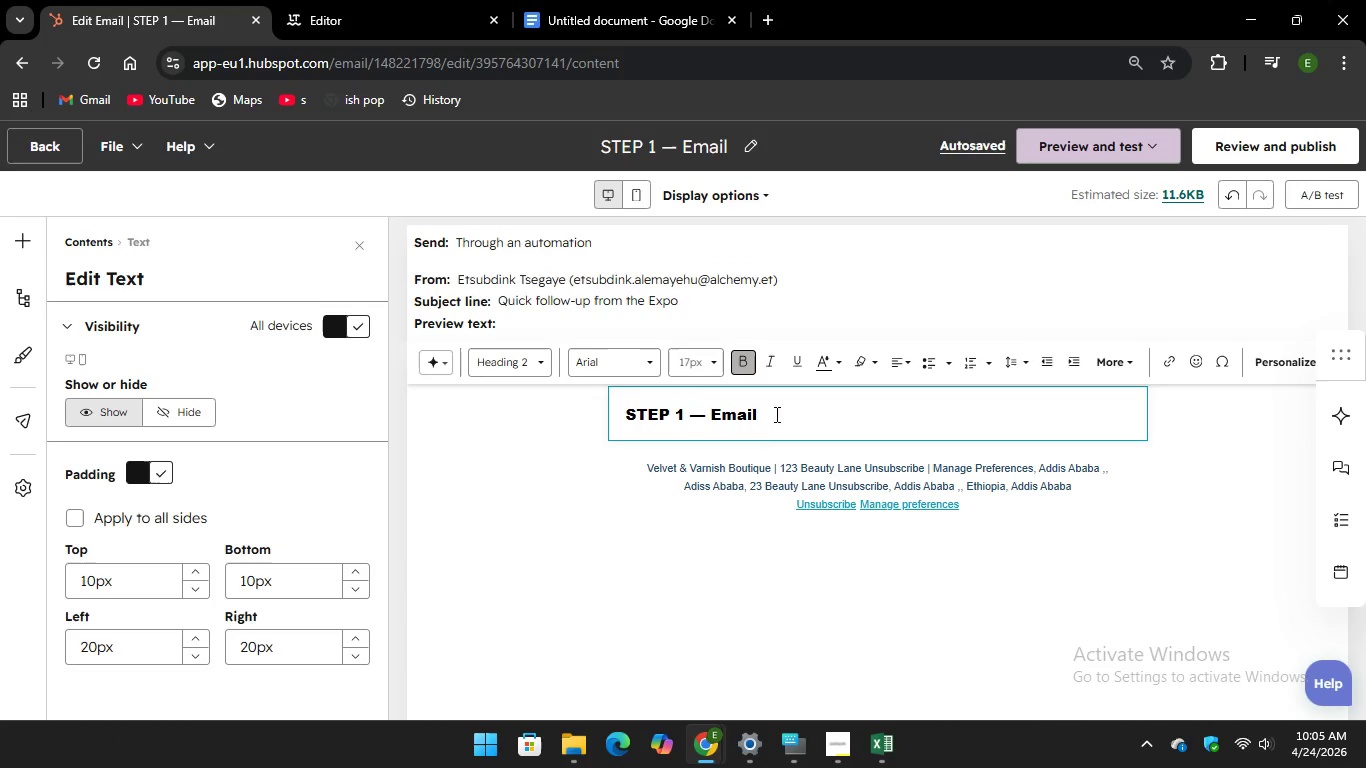 
left_click([762, 425])
 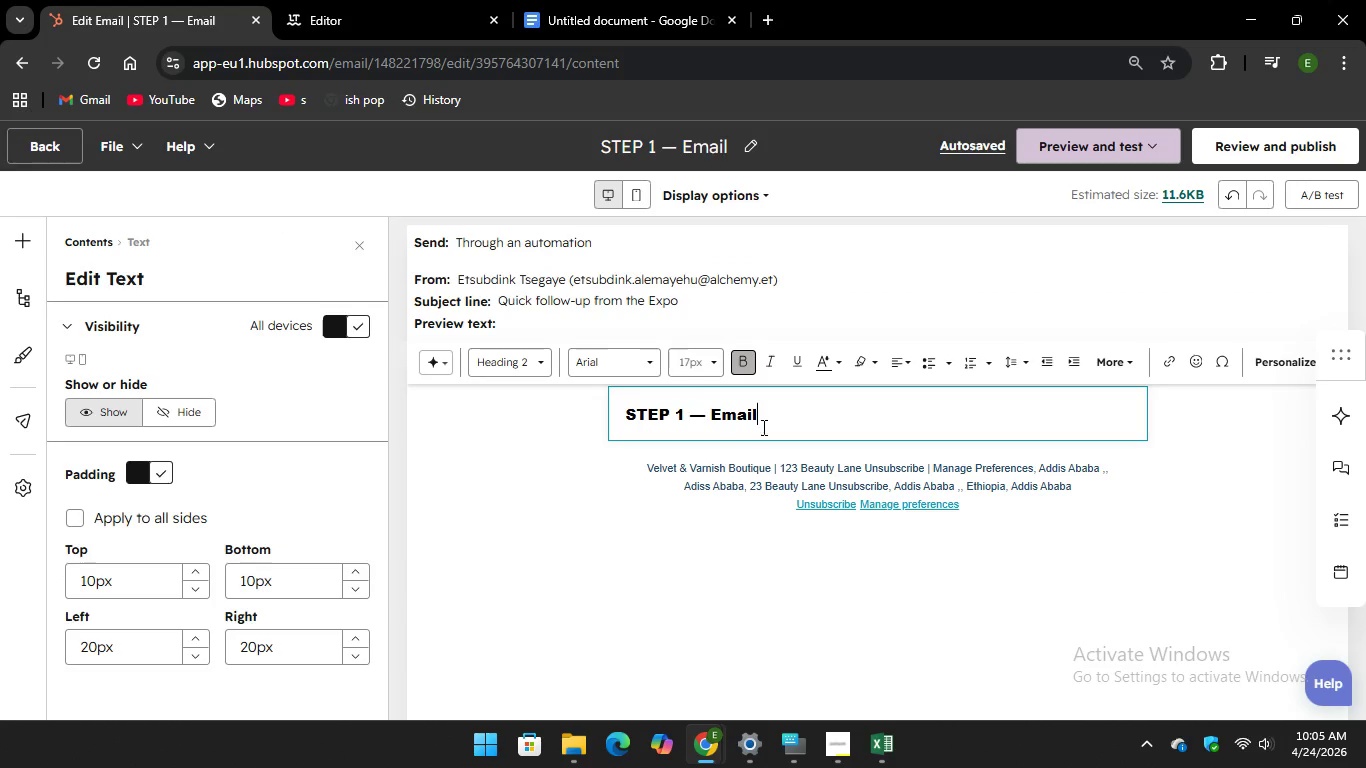 
left_click_drag(start_coordinate=[760, 428], to_coordinate=[618, 422])
 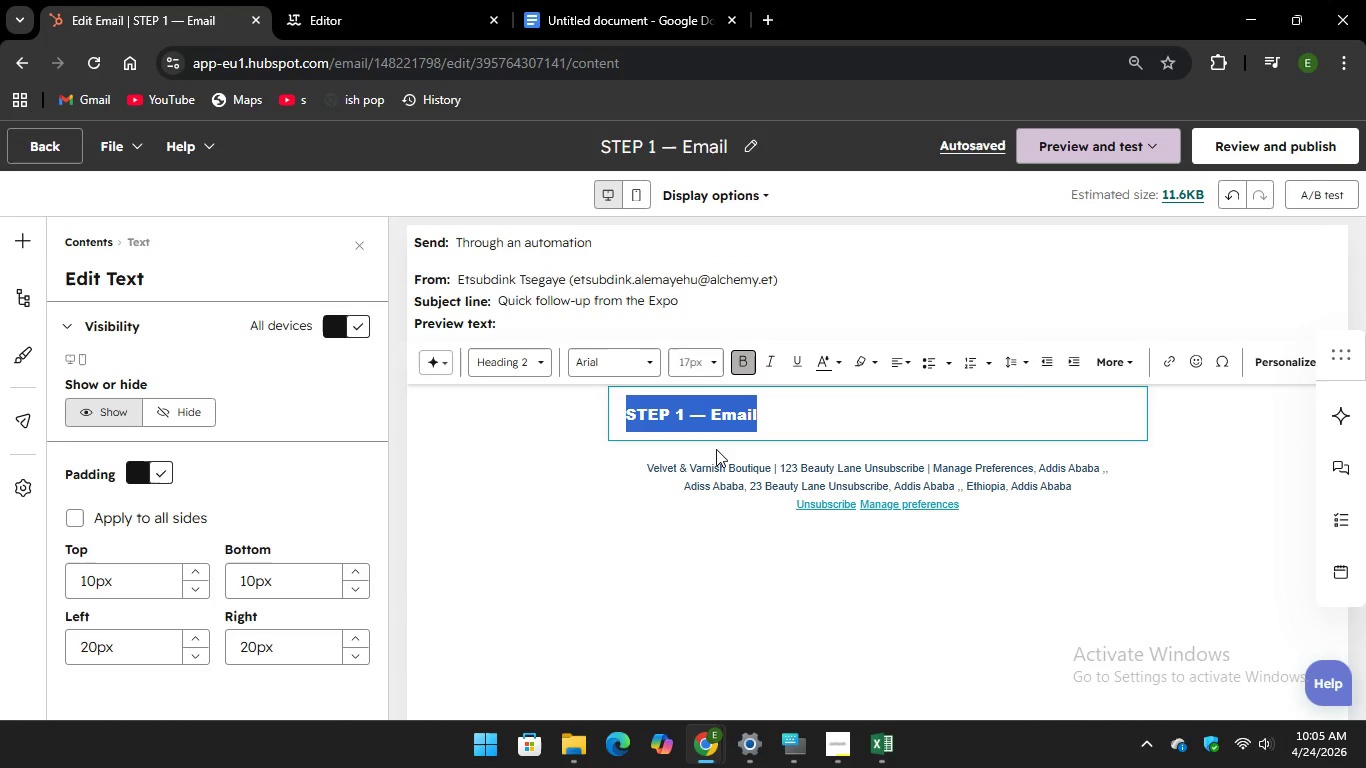 
scroll: coordinate [716, 449], scroll_direction: up, amount: 1.0
 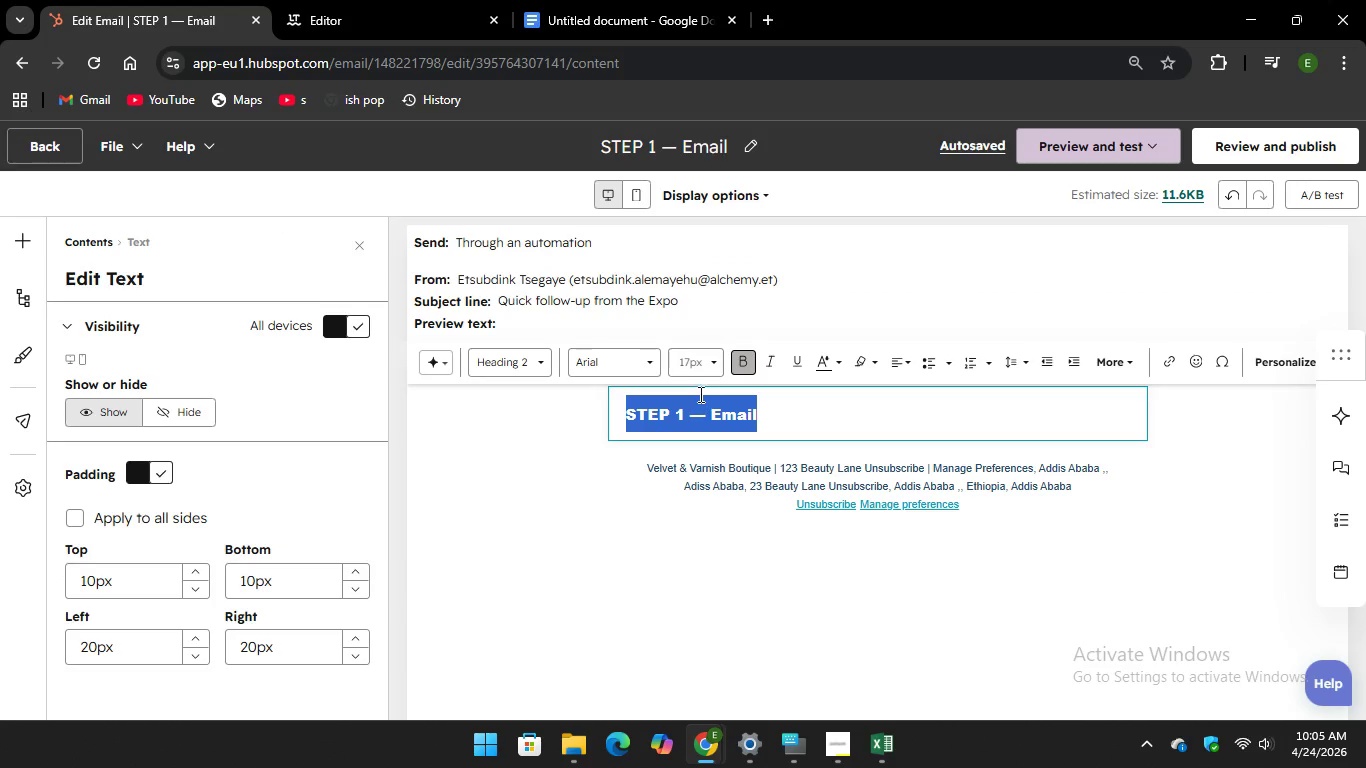 
right_click([695, 418])
 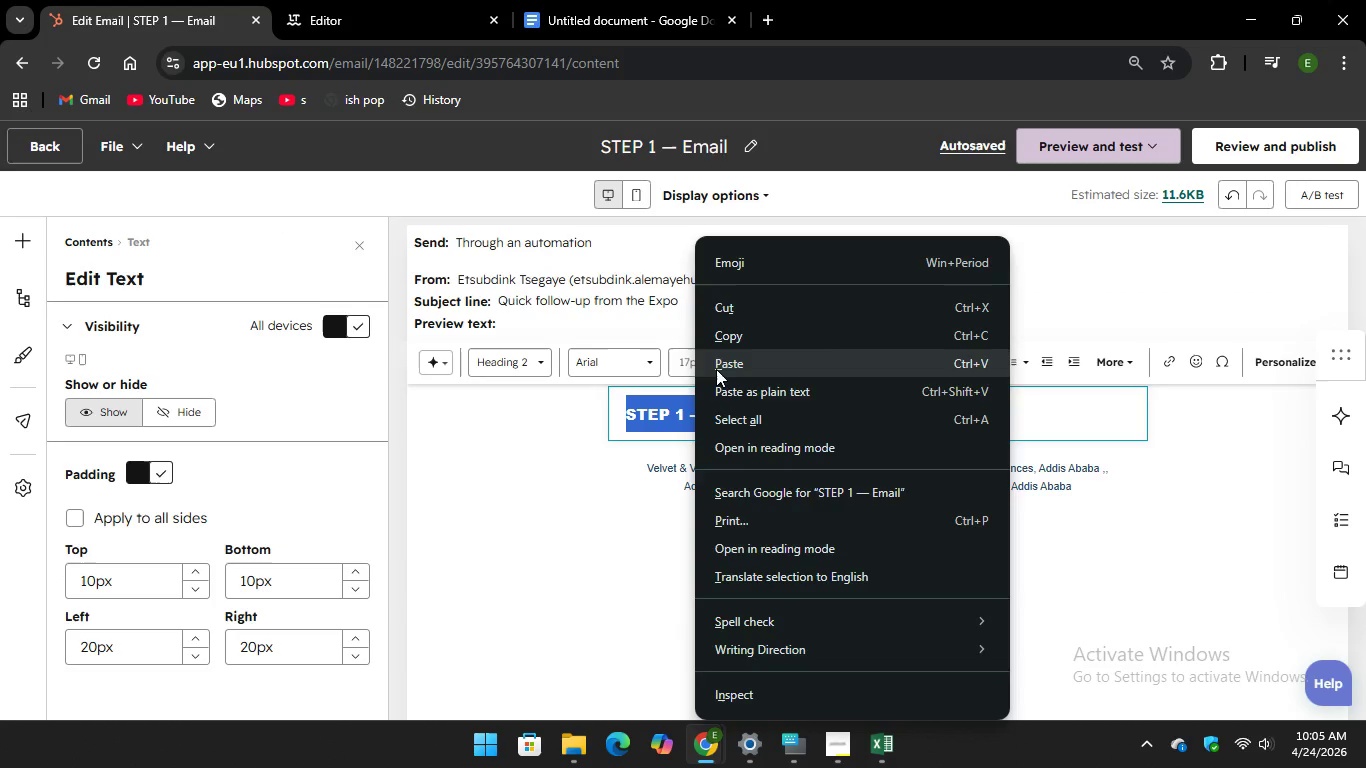 
left_click([716, 369])
 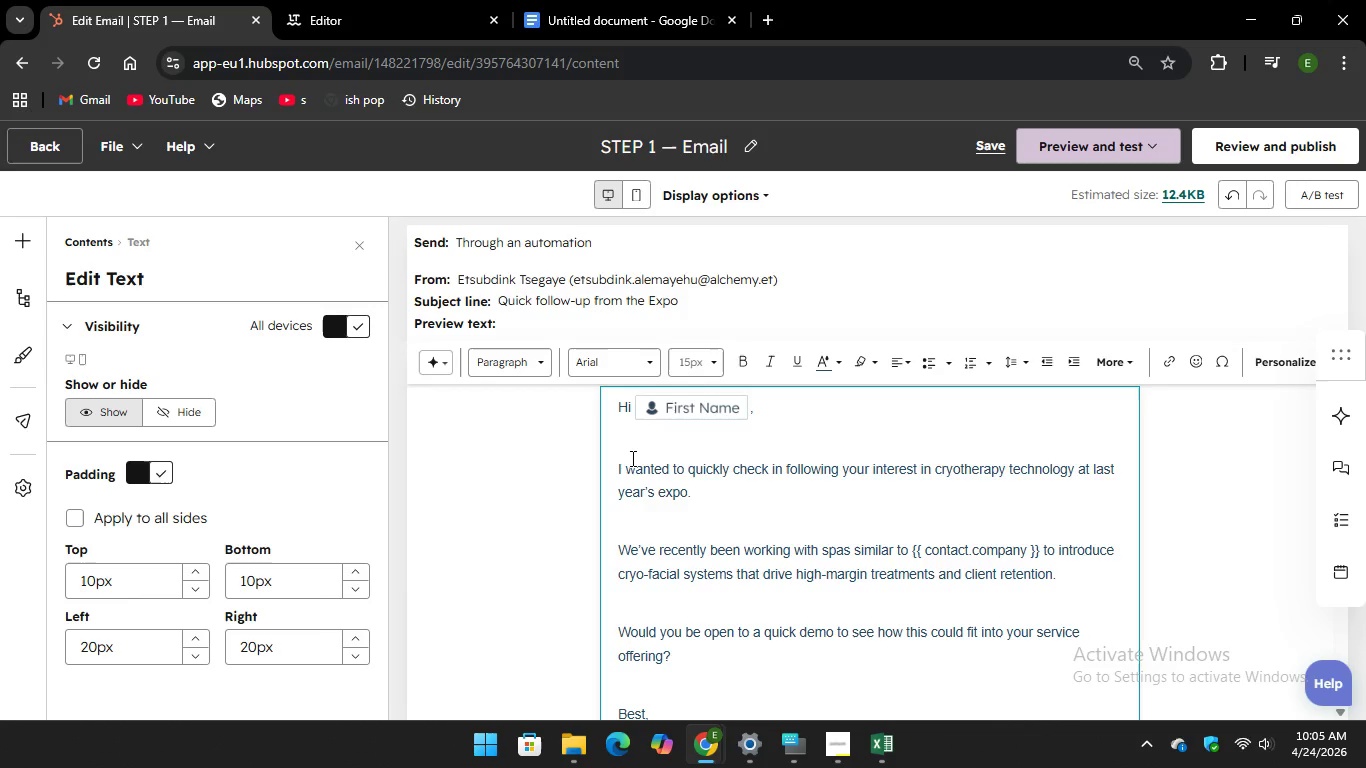 
left_click([615, 525])
 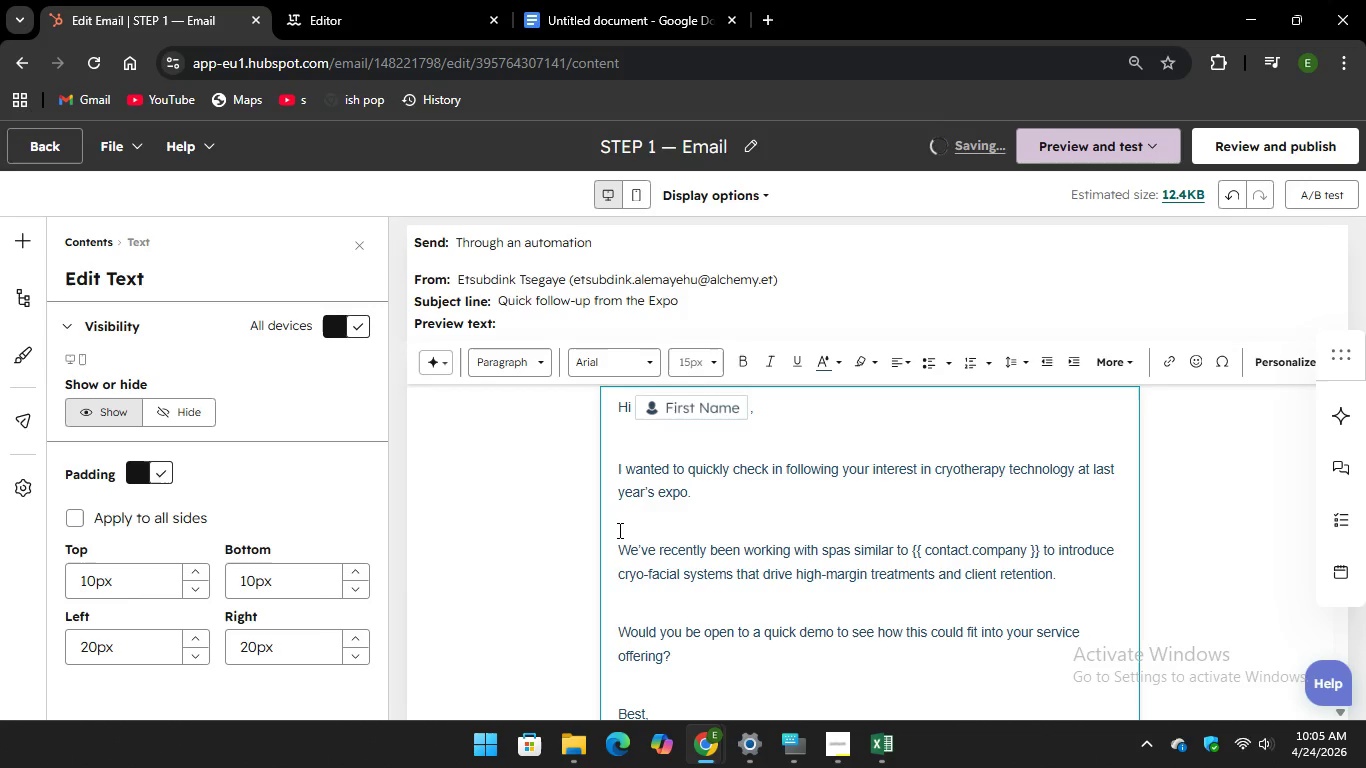 
left_click([615, 520])
 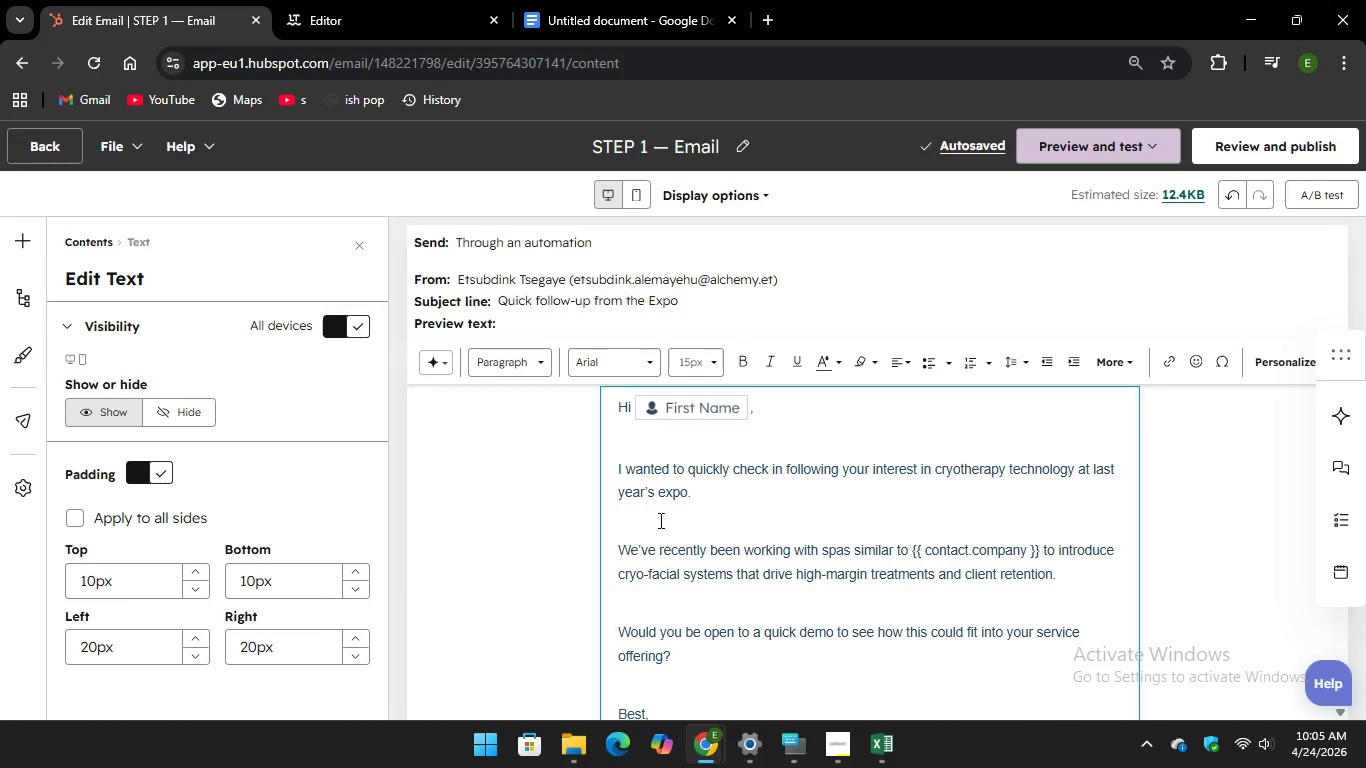 
scroll: coordinate [711, 538], scroll_direction: down, amount: 3.0
 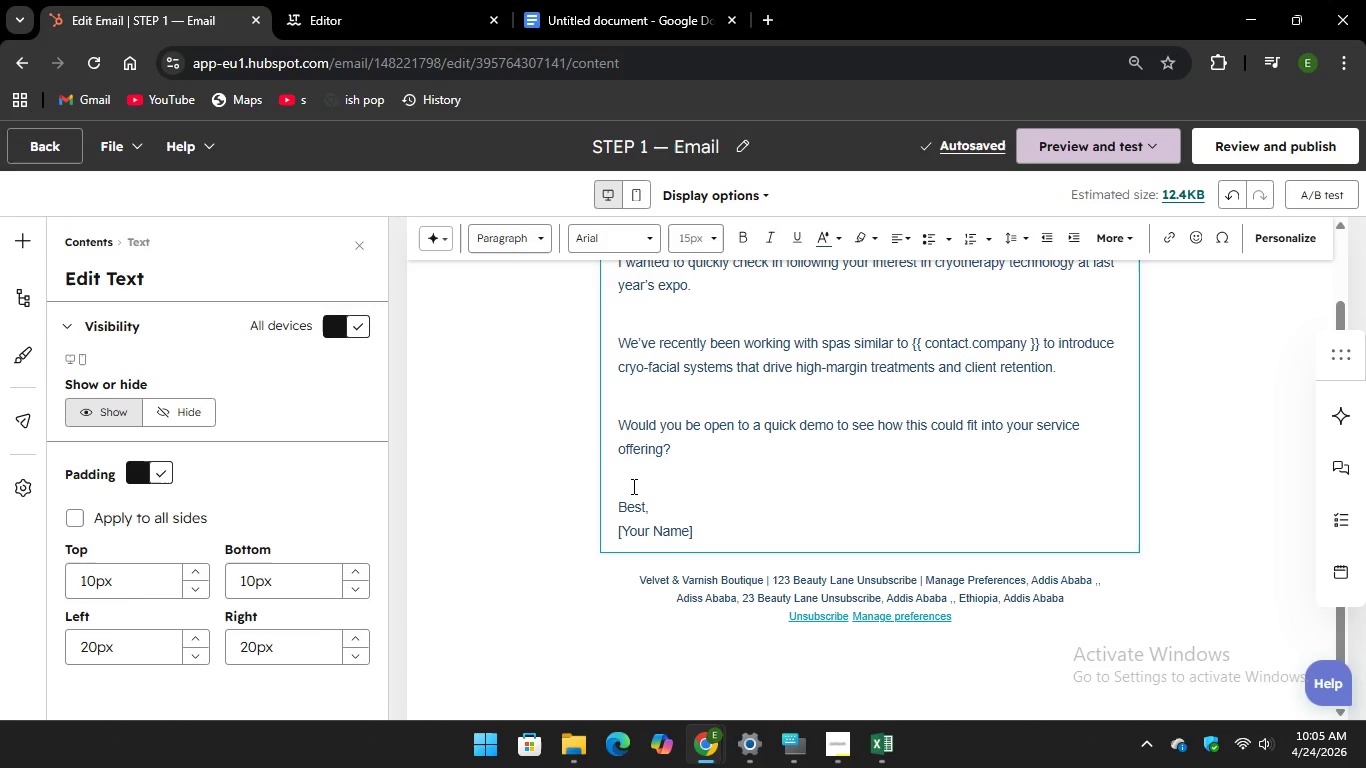 
left_click([630, 485])
 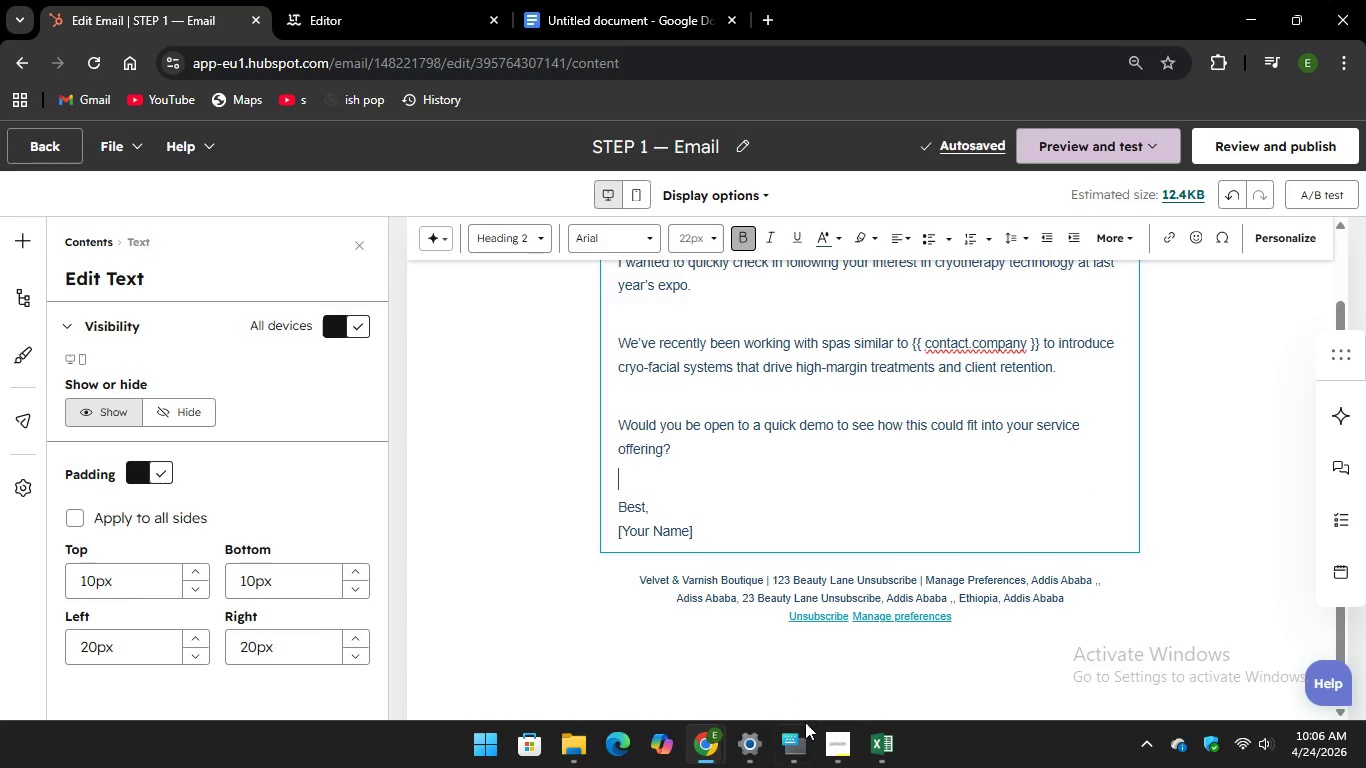 
left_click([780, 735])
 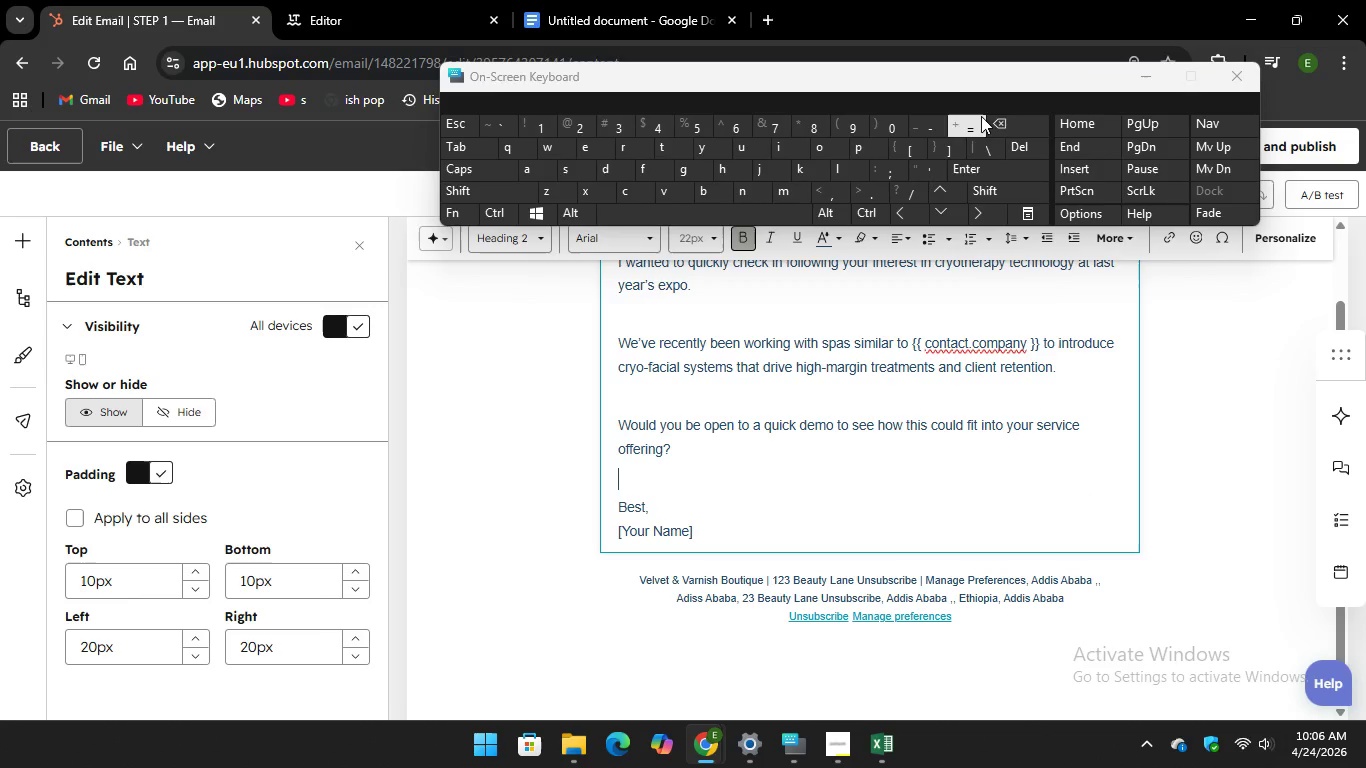 
key(Backspace)
 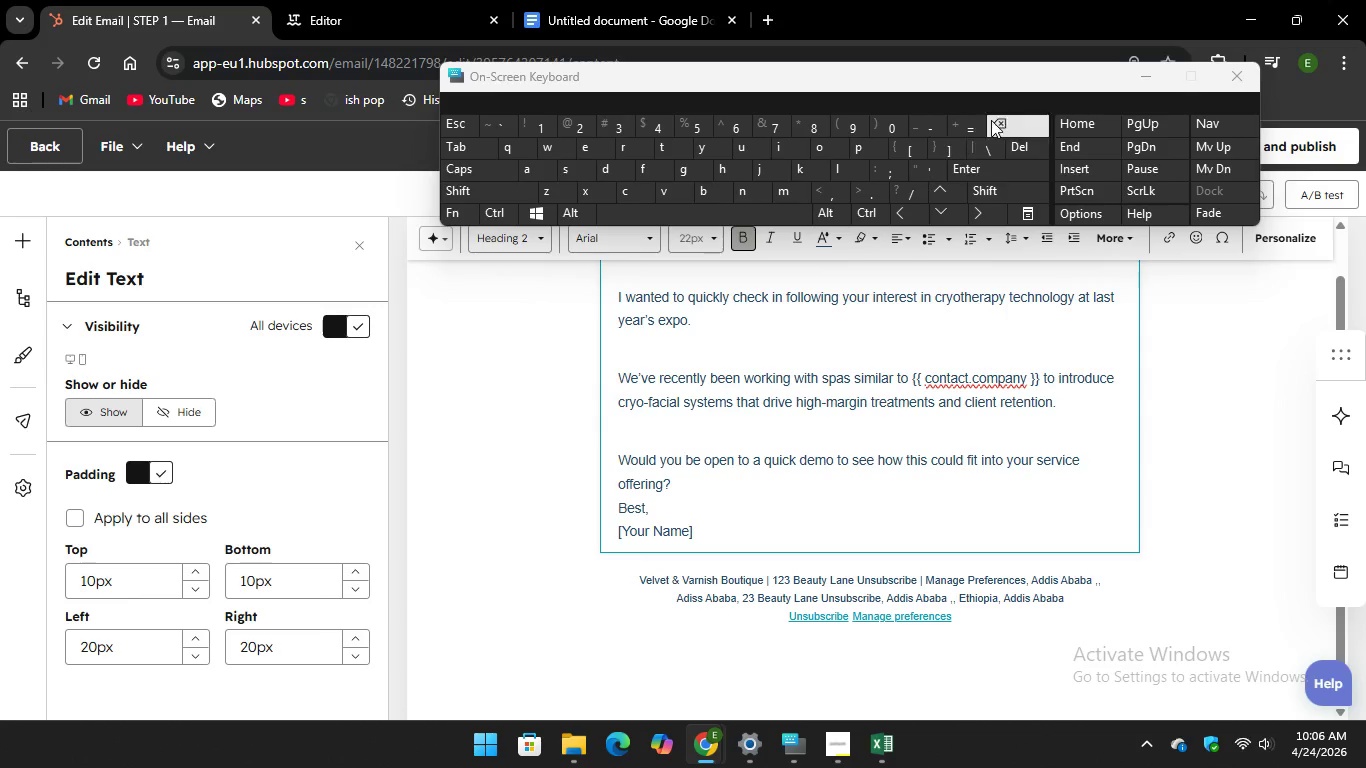 
key(Backspace)
 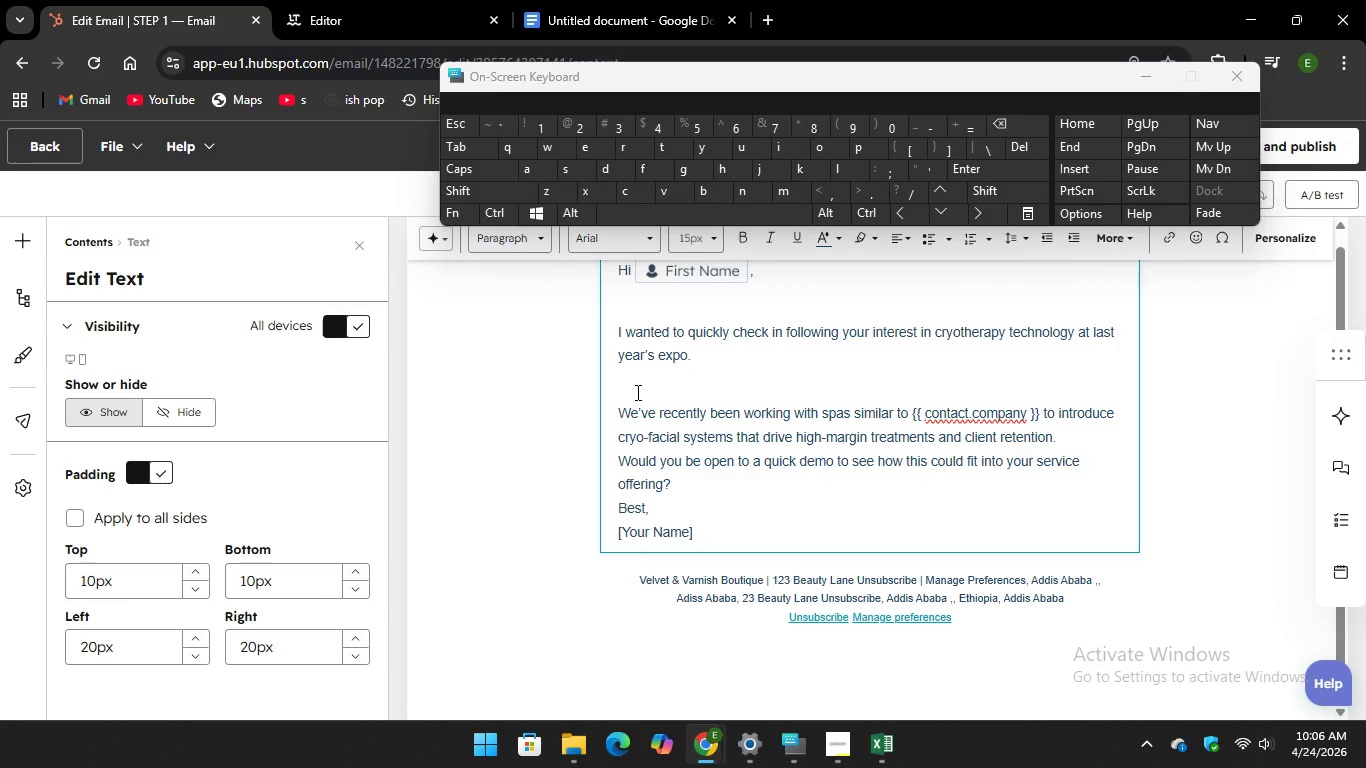 
left_click([622, 392])
 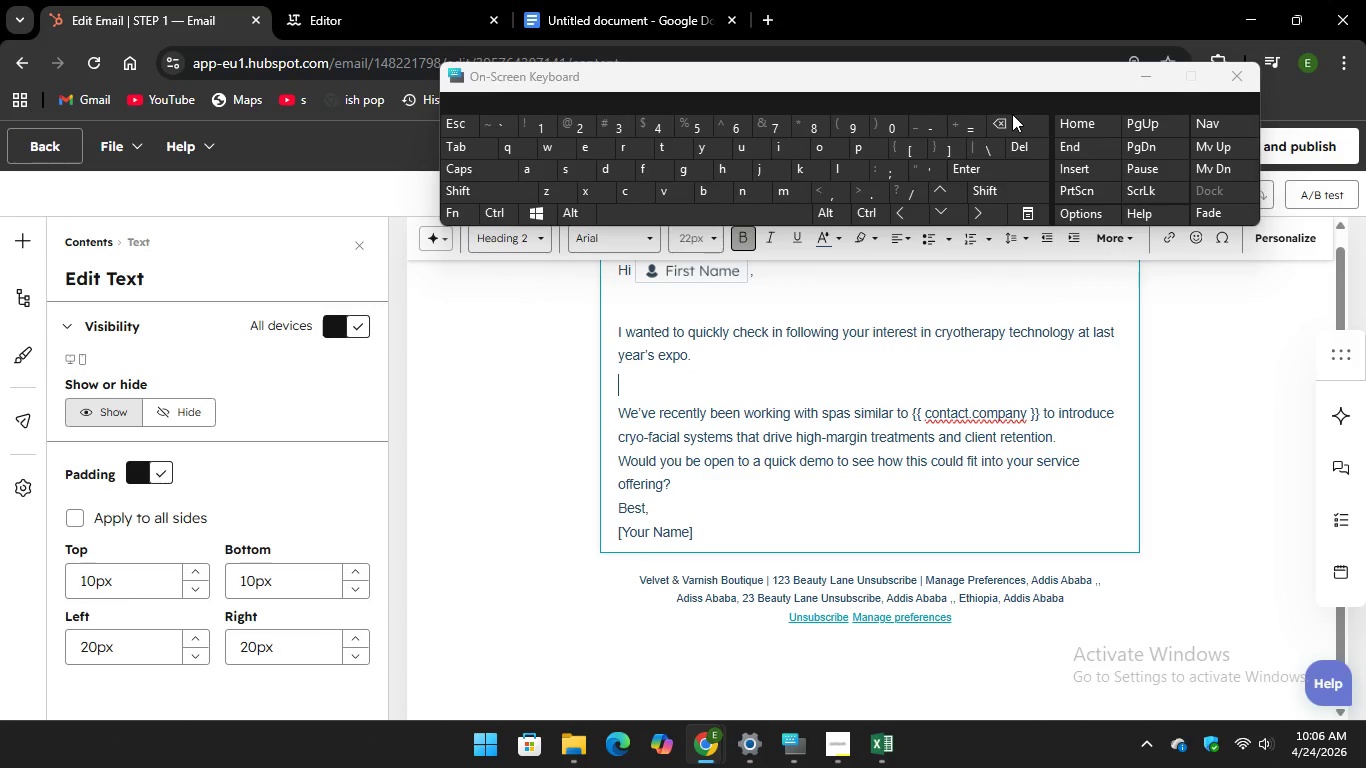 
key(Backspace)
 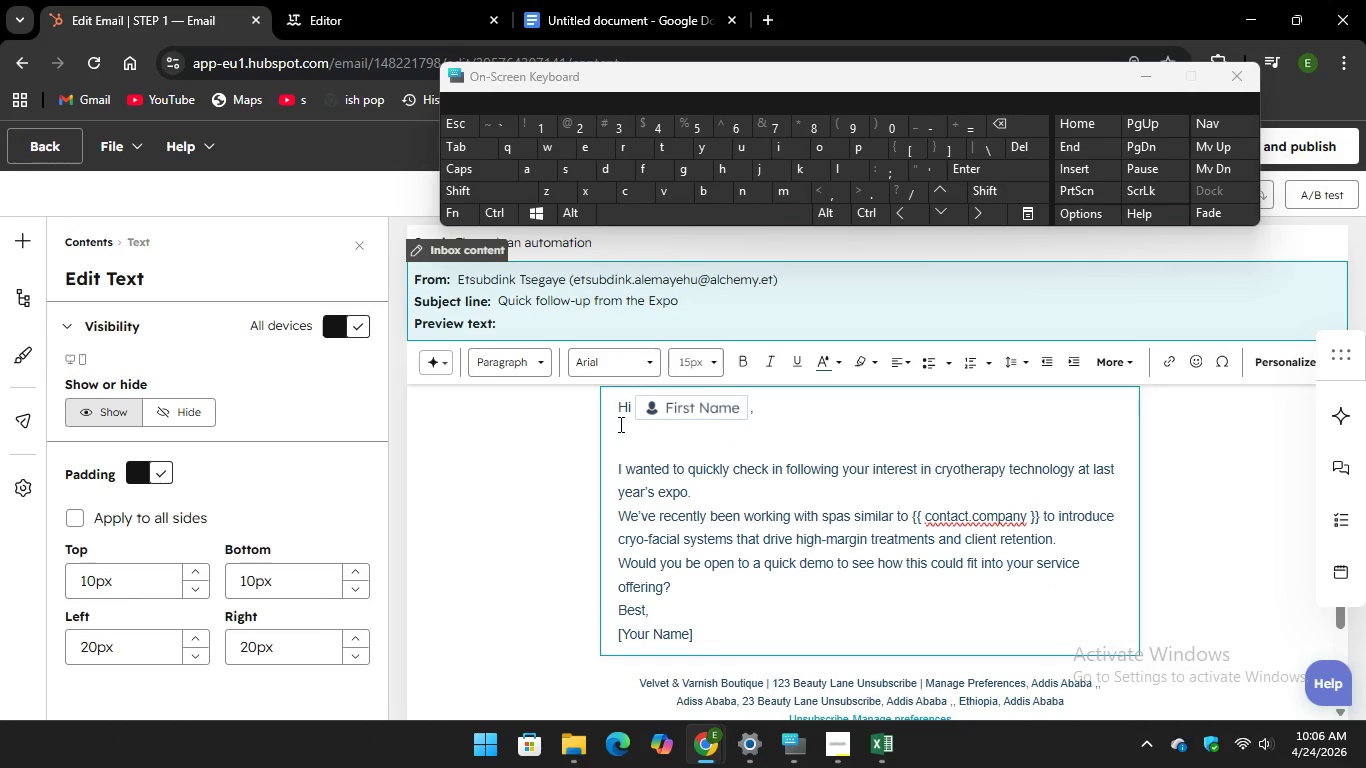 
left_click([618, 434])
 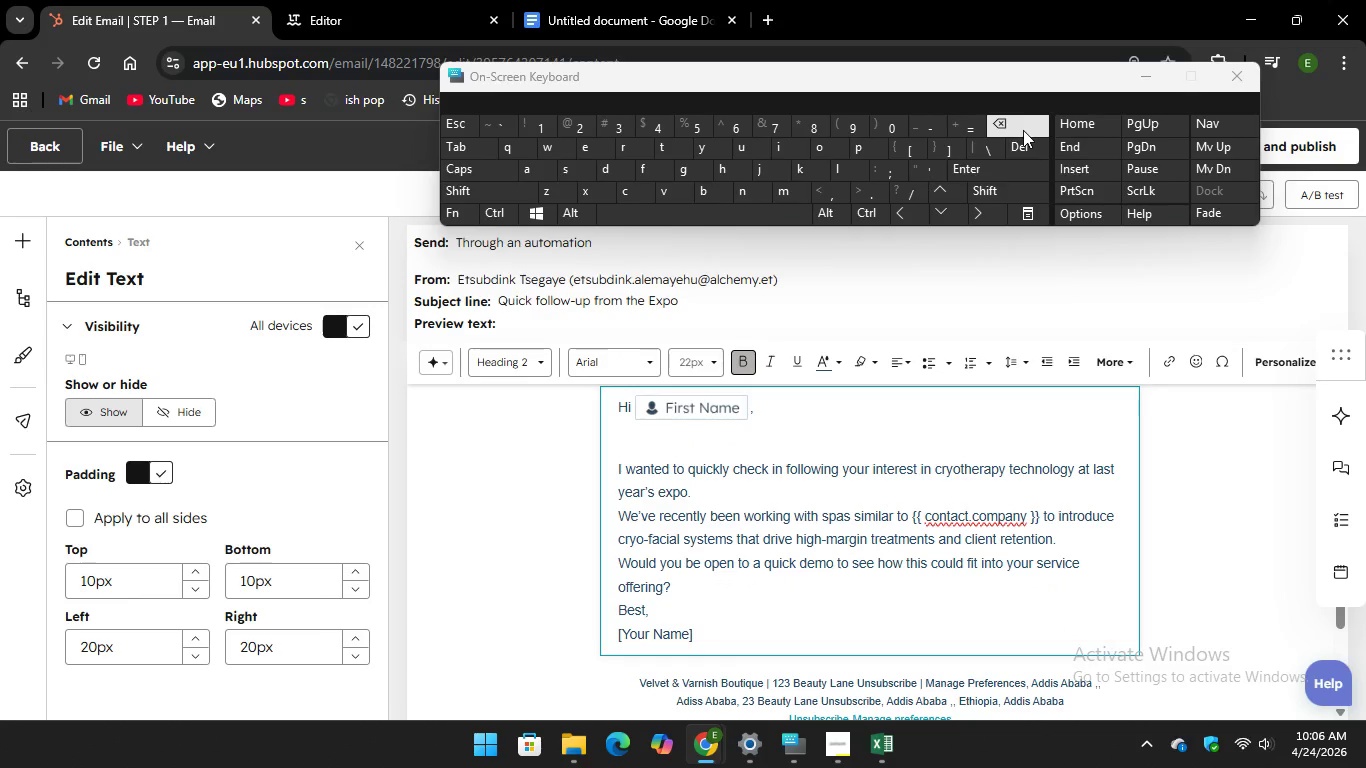 
key(Backspace)
 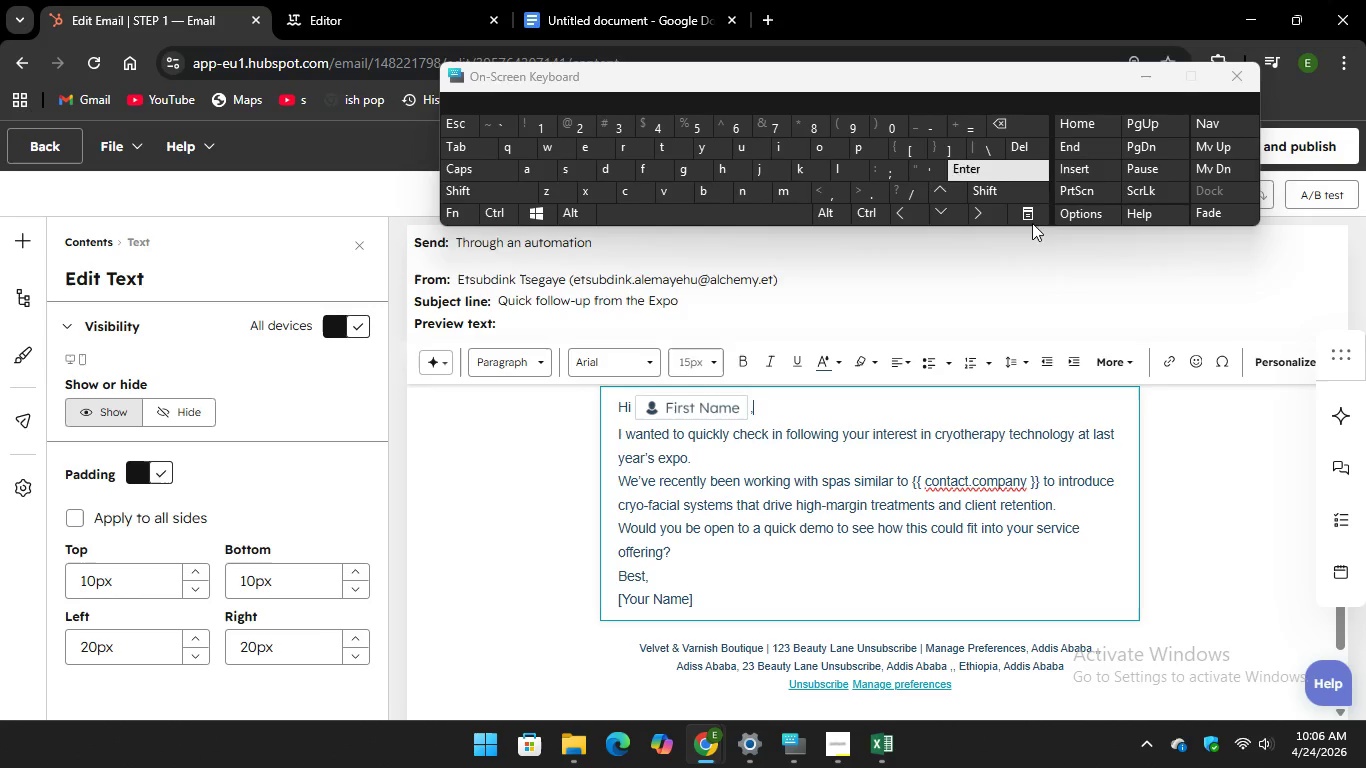 
wait(6.67)
 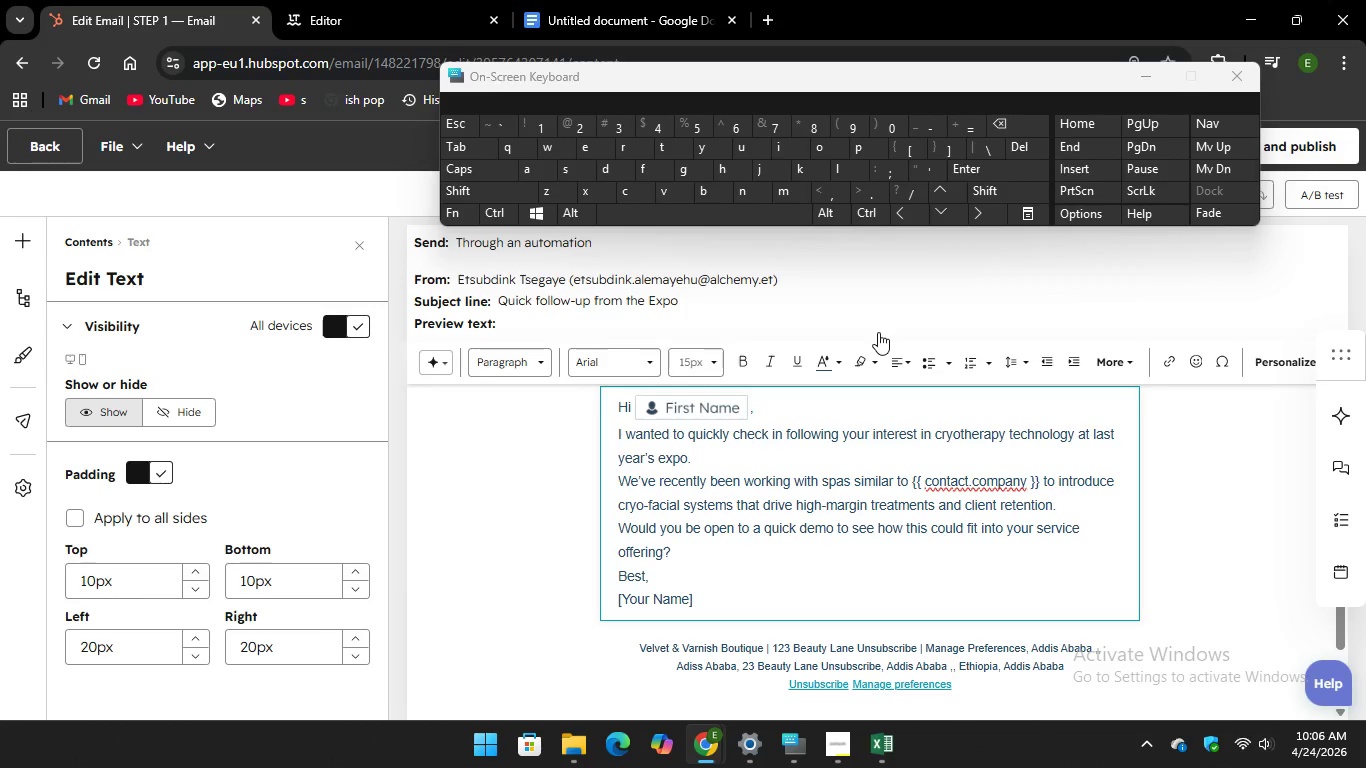 
left_click_drag(start_coordinate=[711, 602], to_coordinate=[617, 612])
 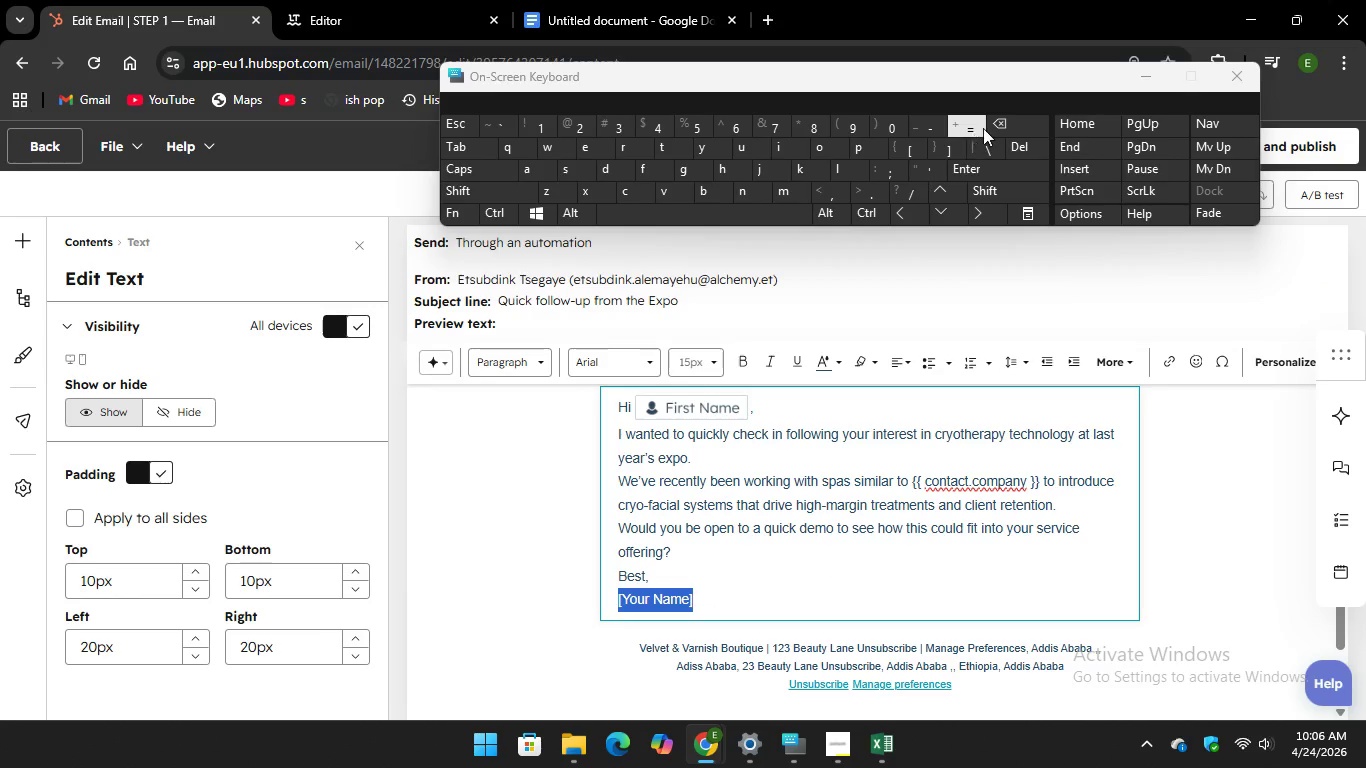 
key(Backspace)
 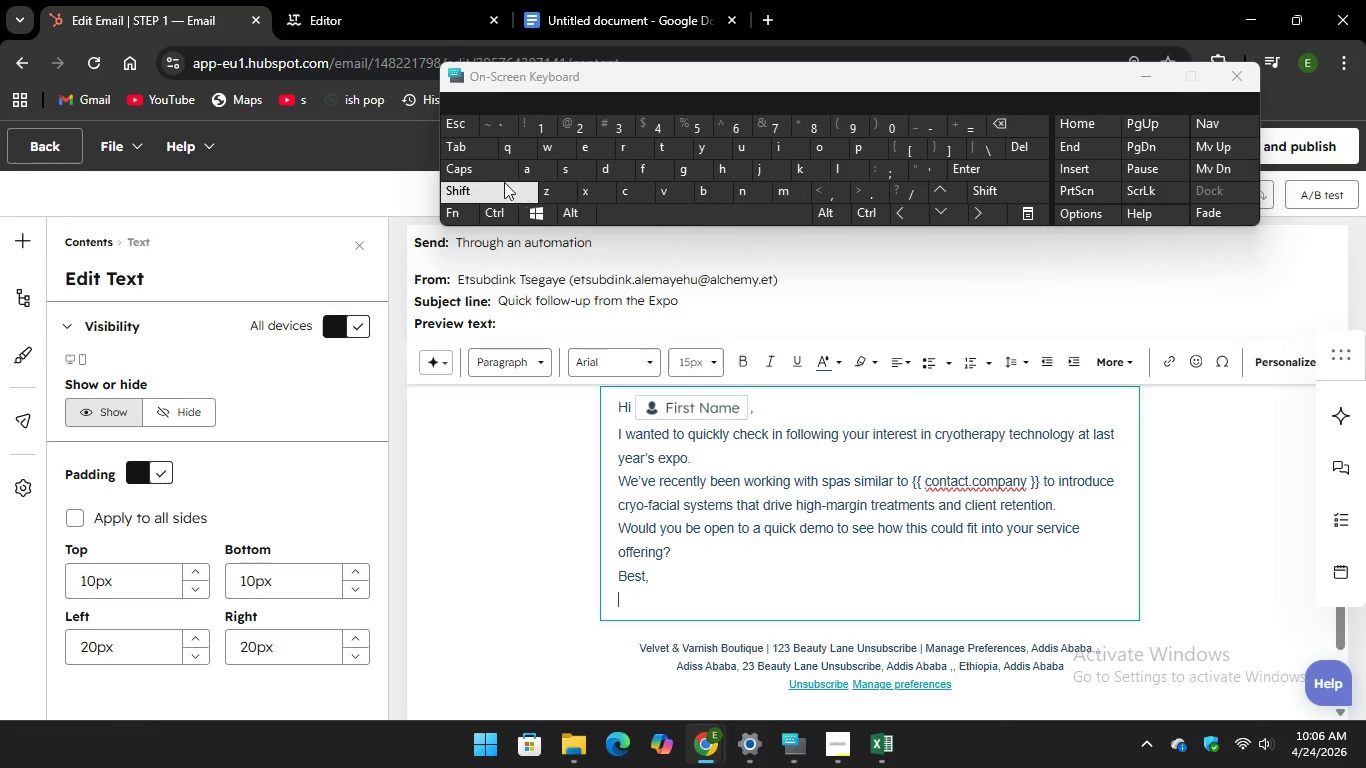 
key(CapsLock)
 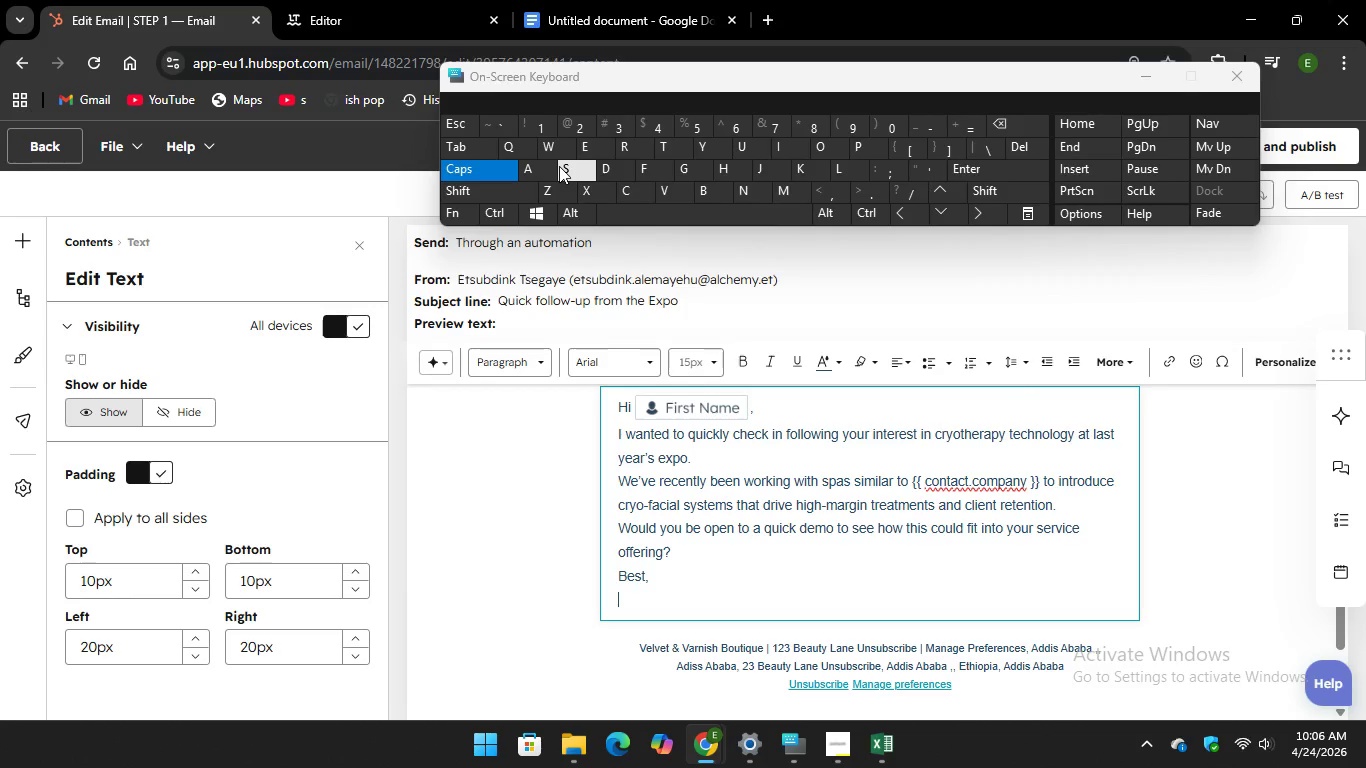 
key(S)
 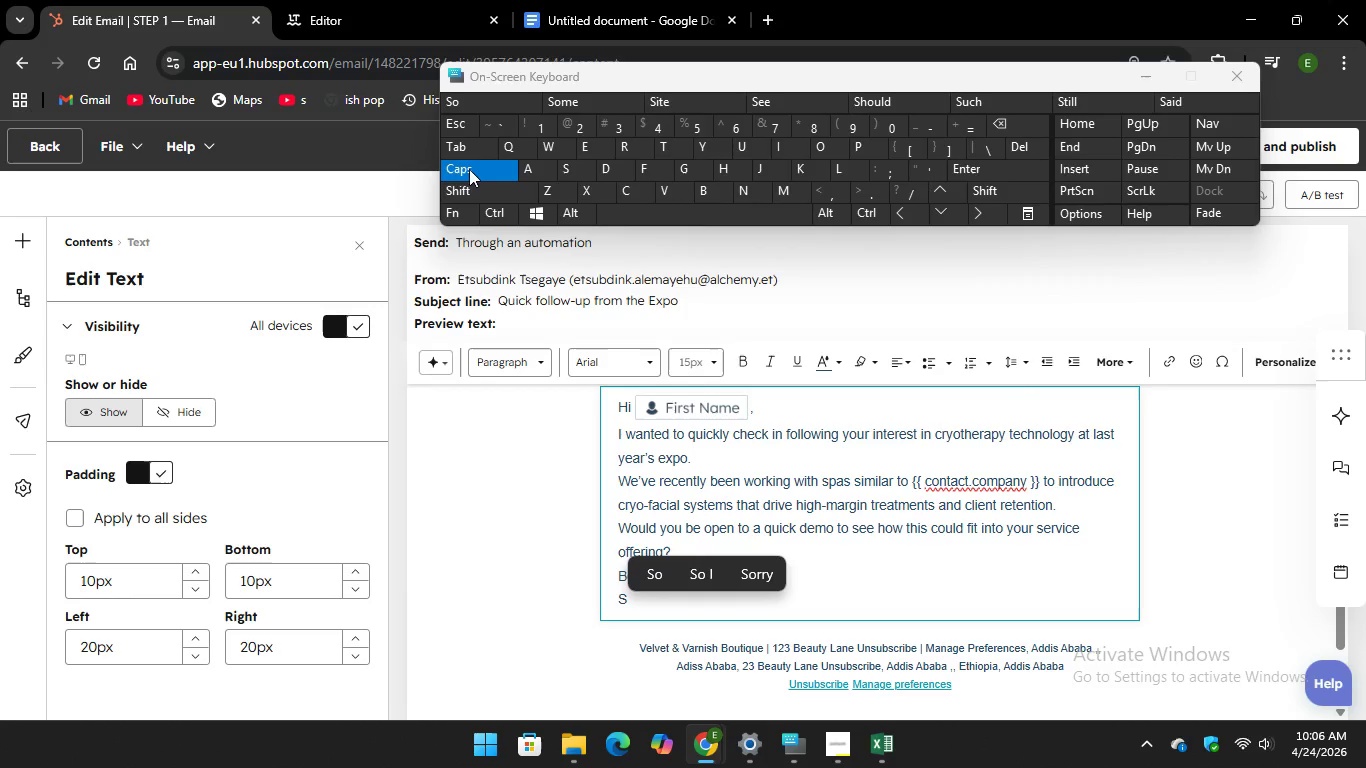 
hold_key(key=CapsLock, duration=30.0)
 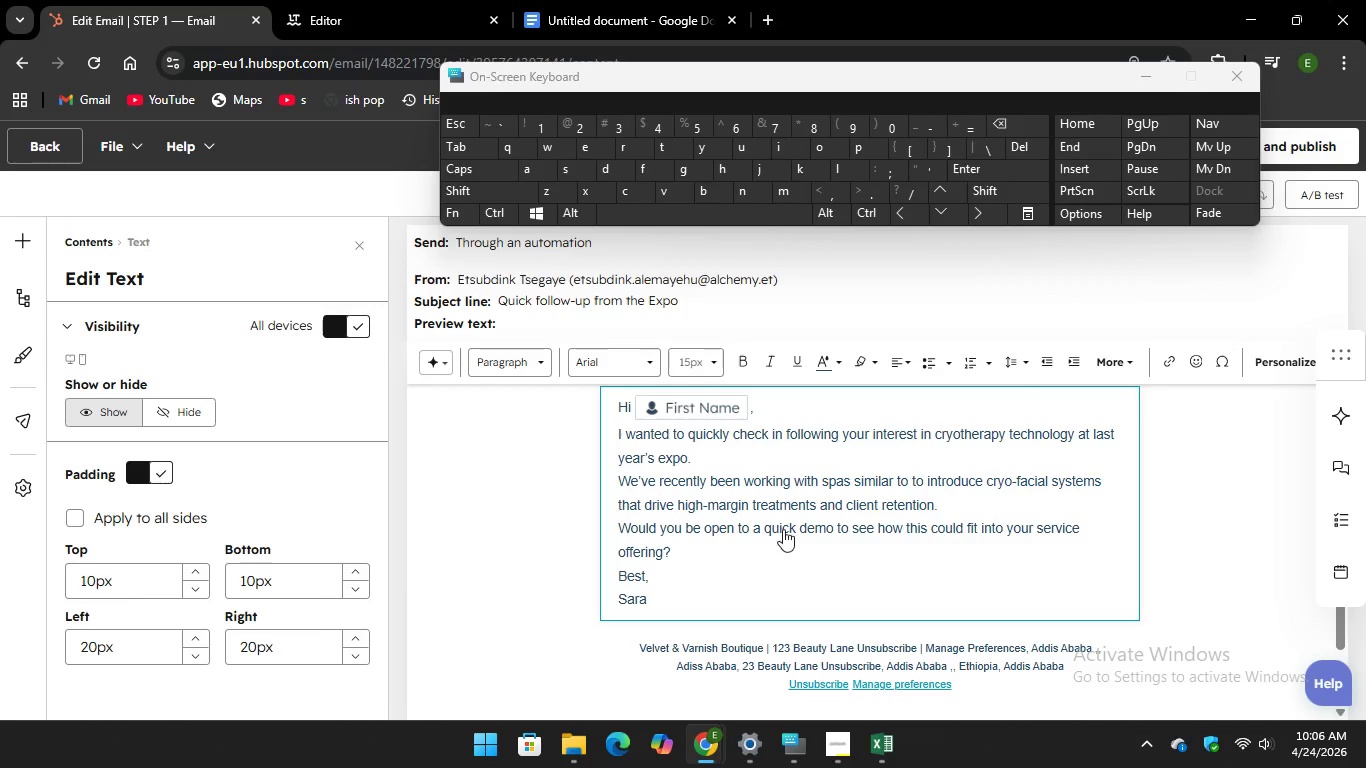 
key(A)
 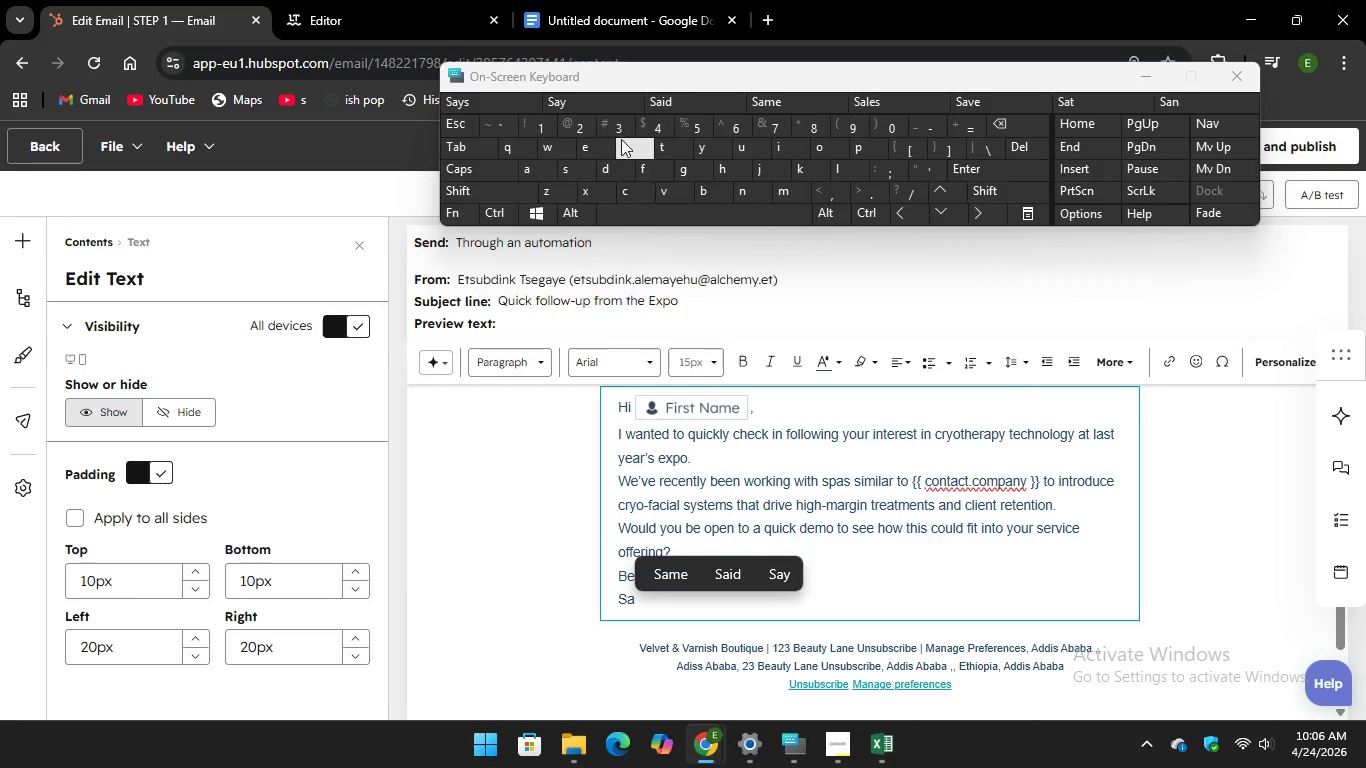 
type(ra)
 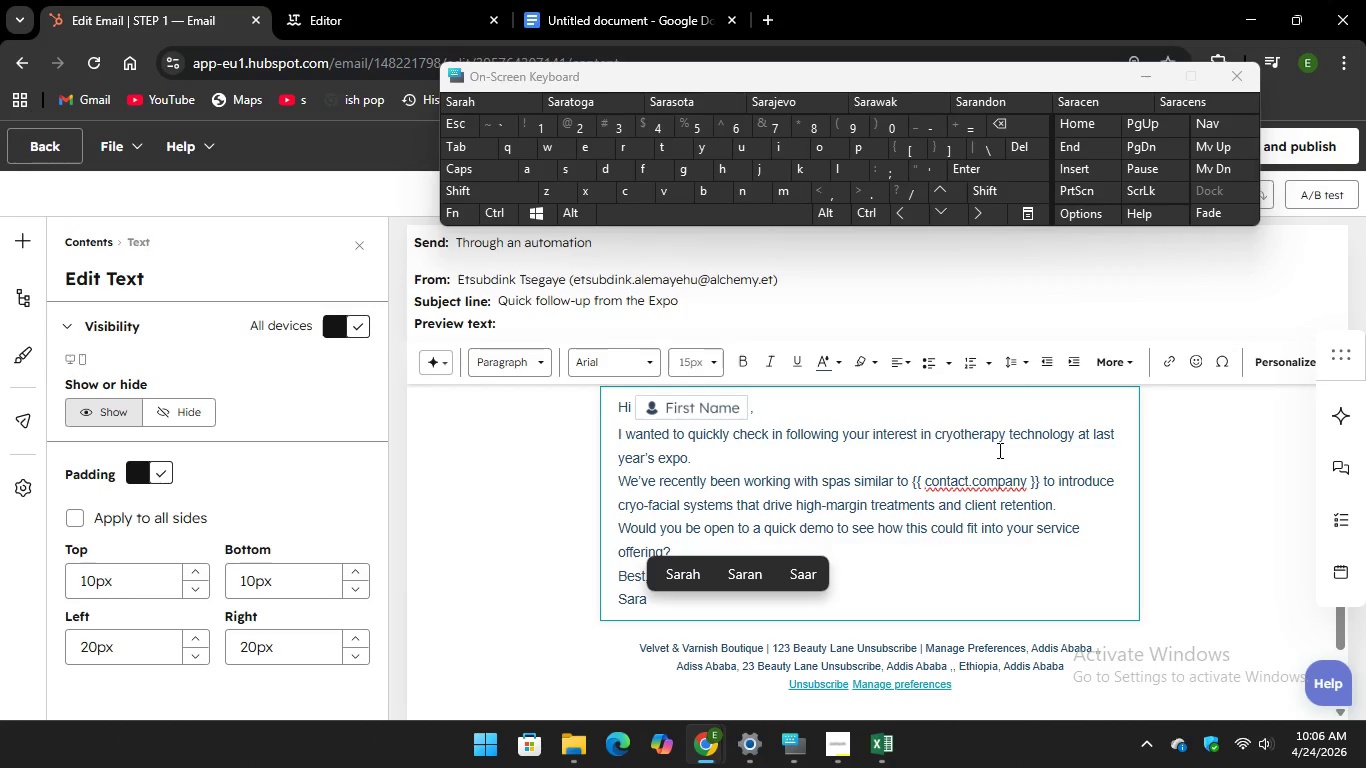 
left_click([989, 462])
 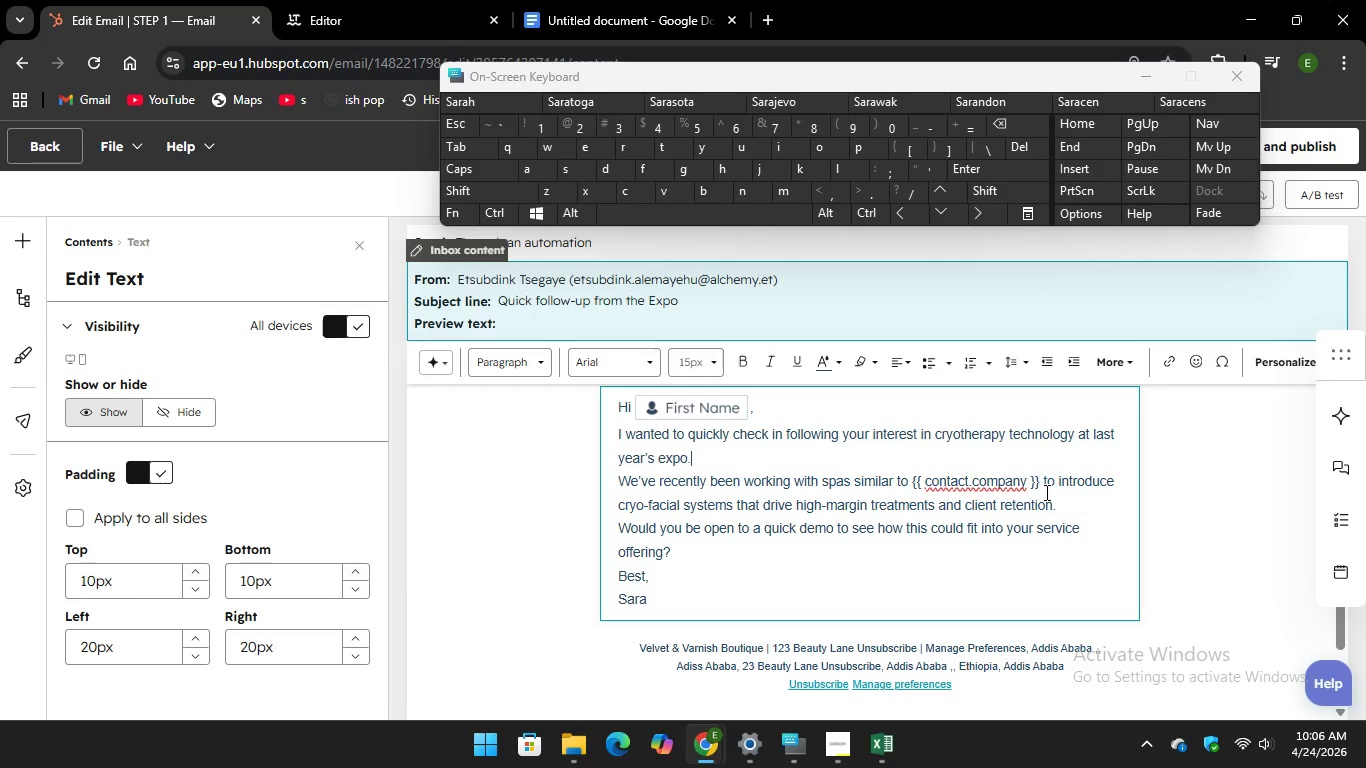 
left_click_drag(start_coordinate=[1045, 486], to_coordinate=[913, 489])
 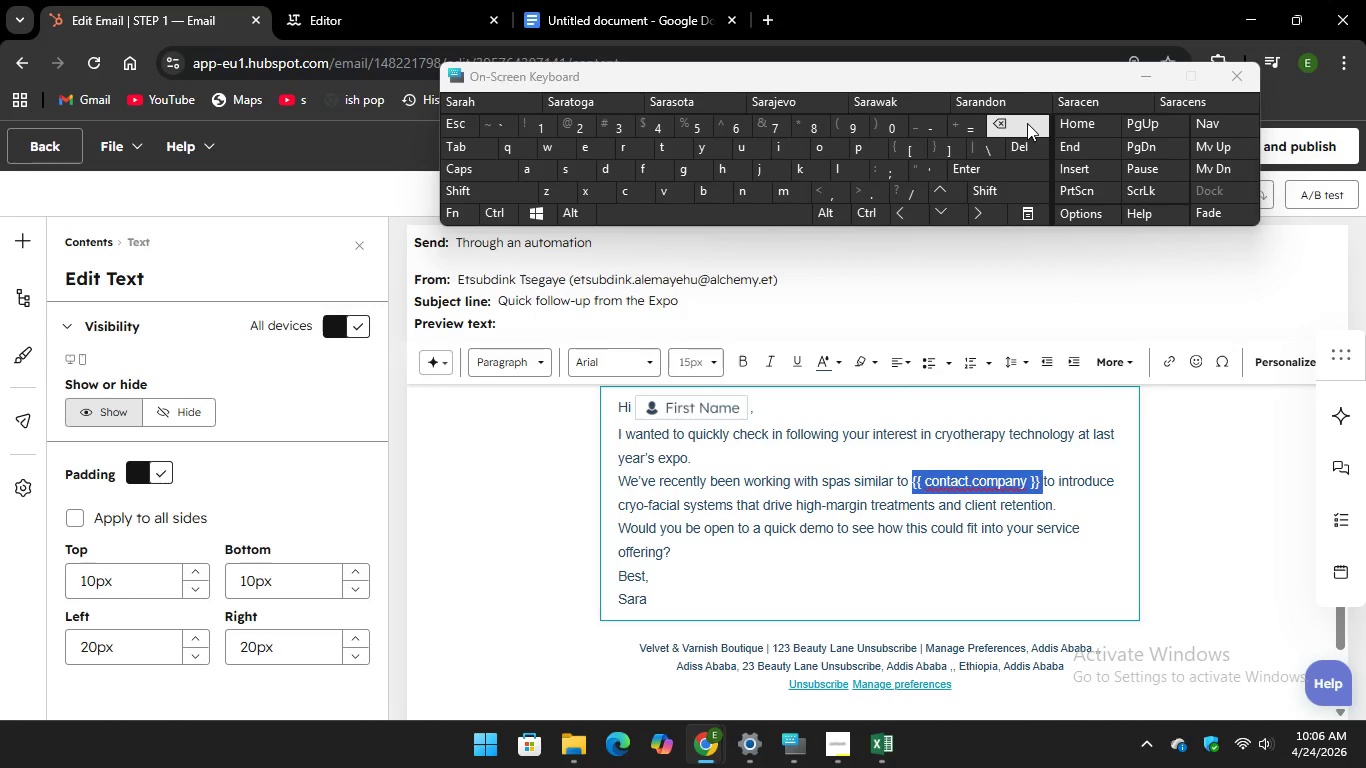 
key(Backspace)
 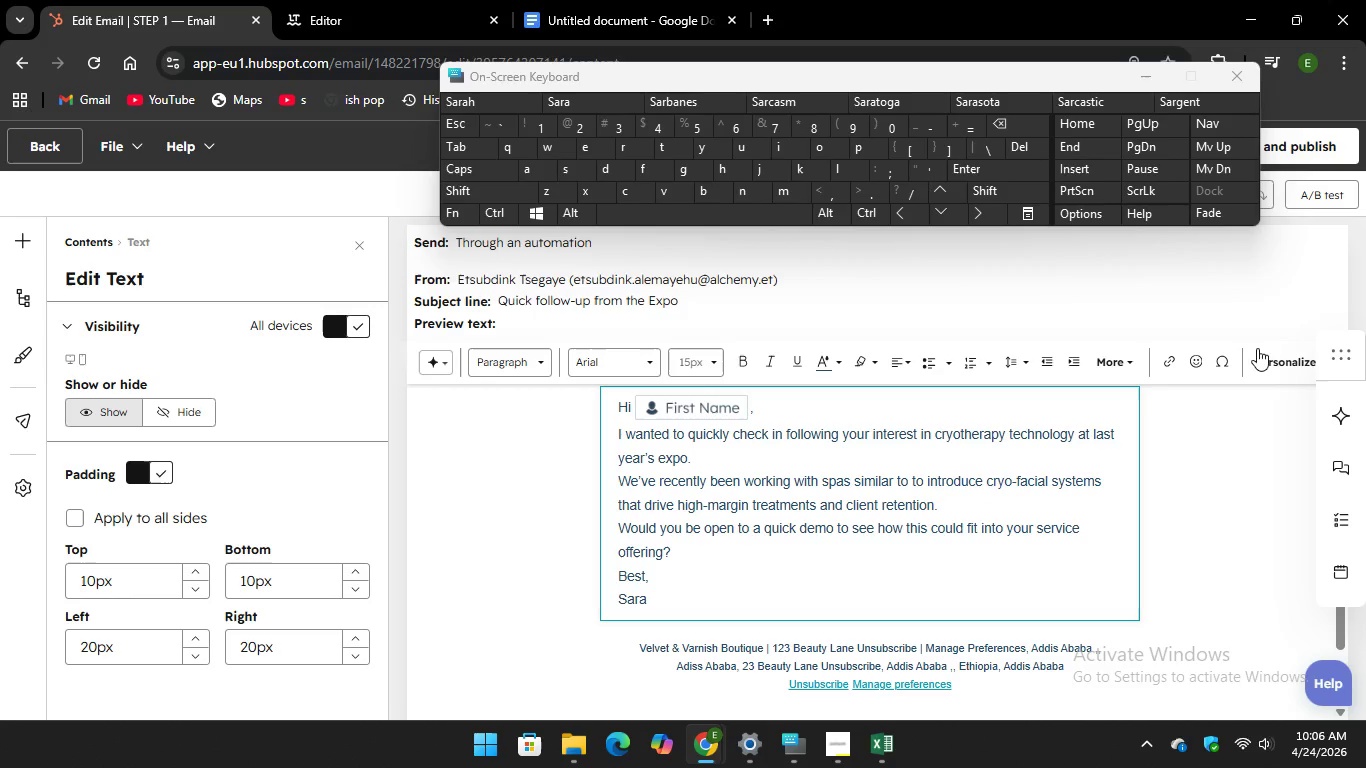 
left_click([1272, 353])
 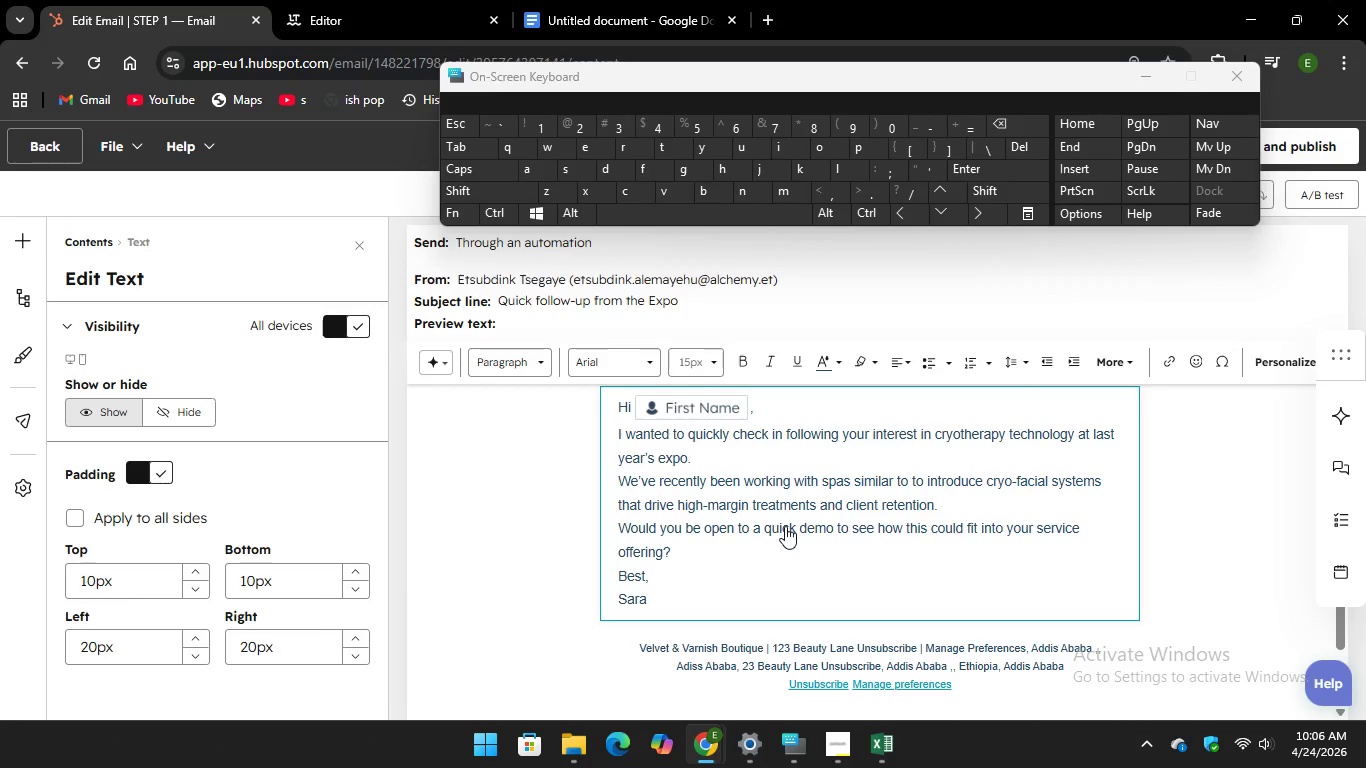 
scroll: coordinate [961, 492], scroll_direction: down, amount: 6.0
 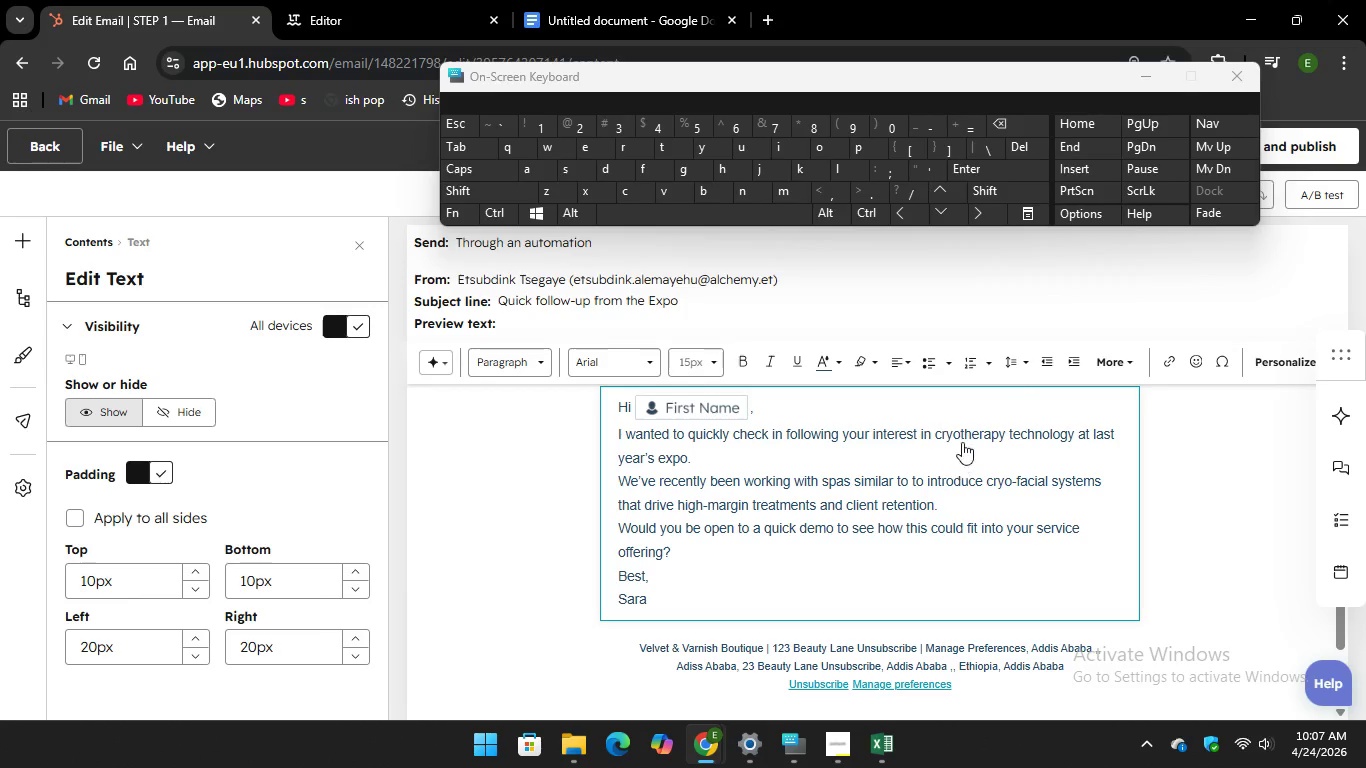 
left_click([965, 425])
 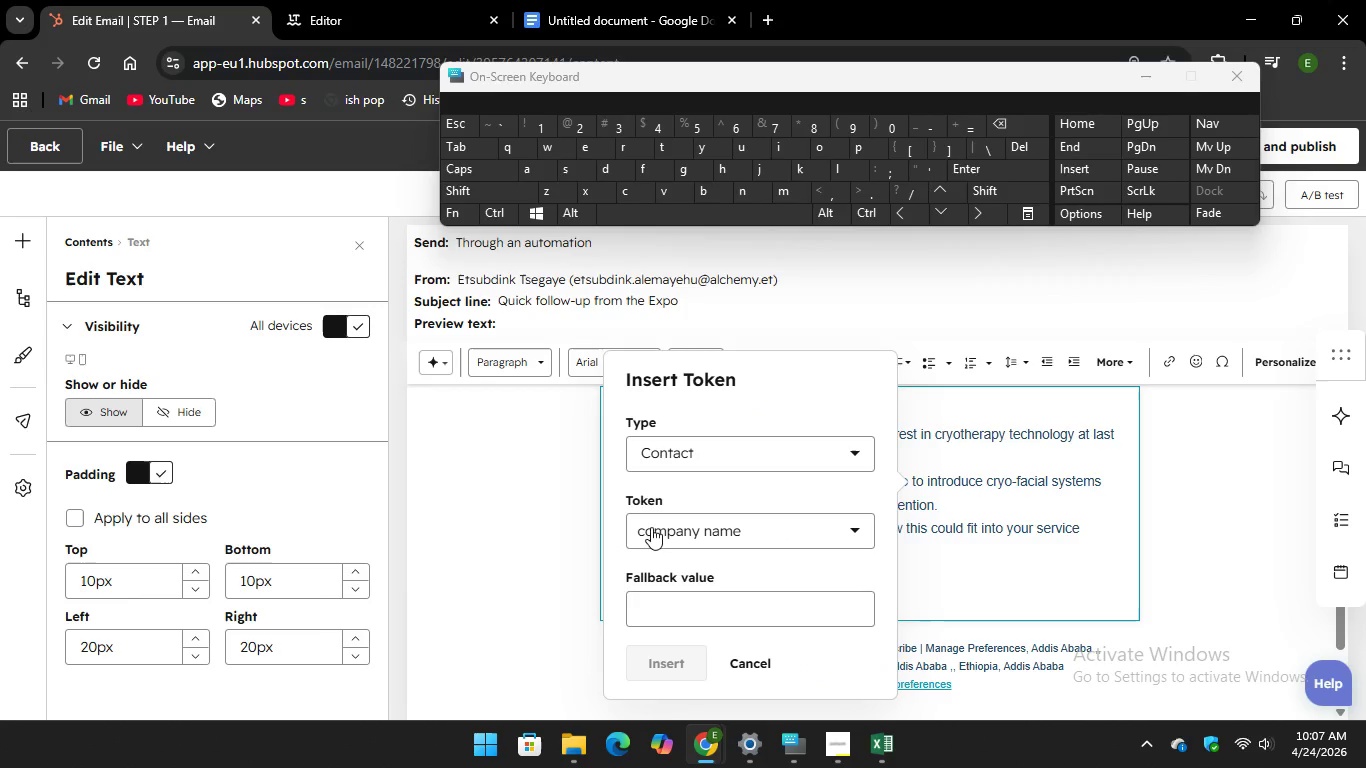 
left_click([644, 530])
 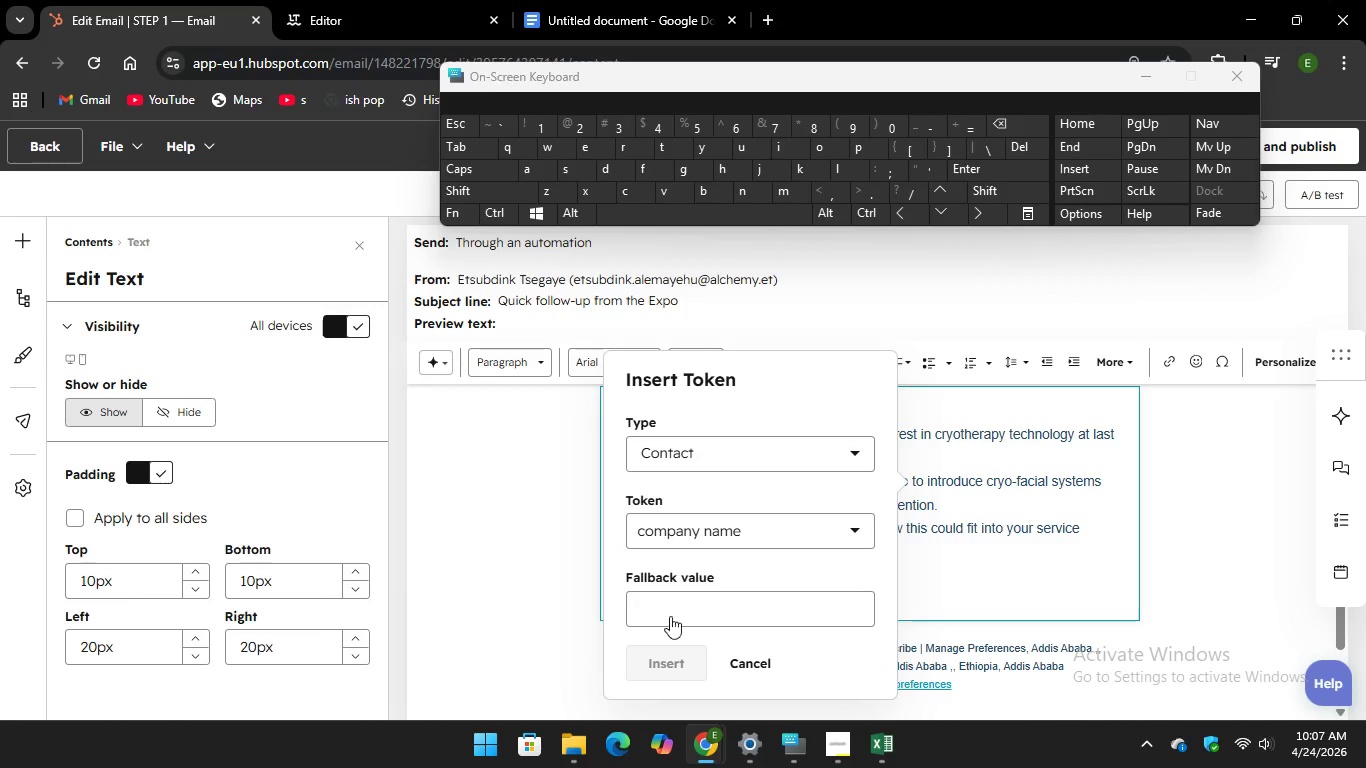 
left_click([671, 615])
 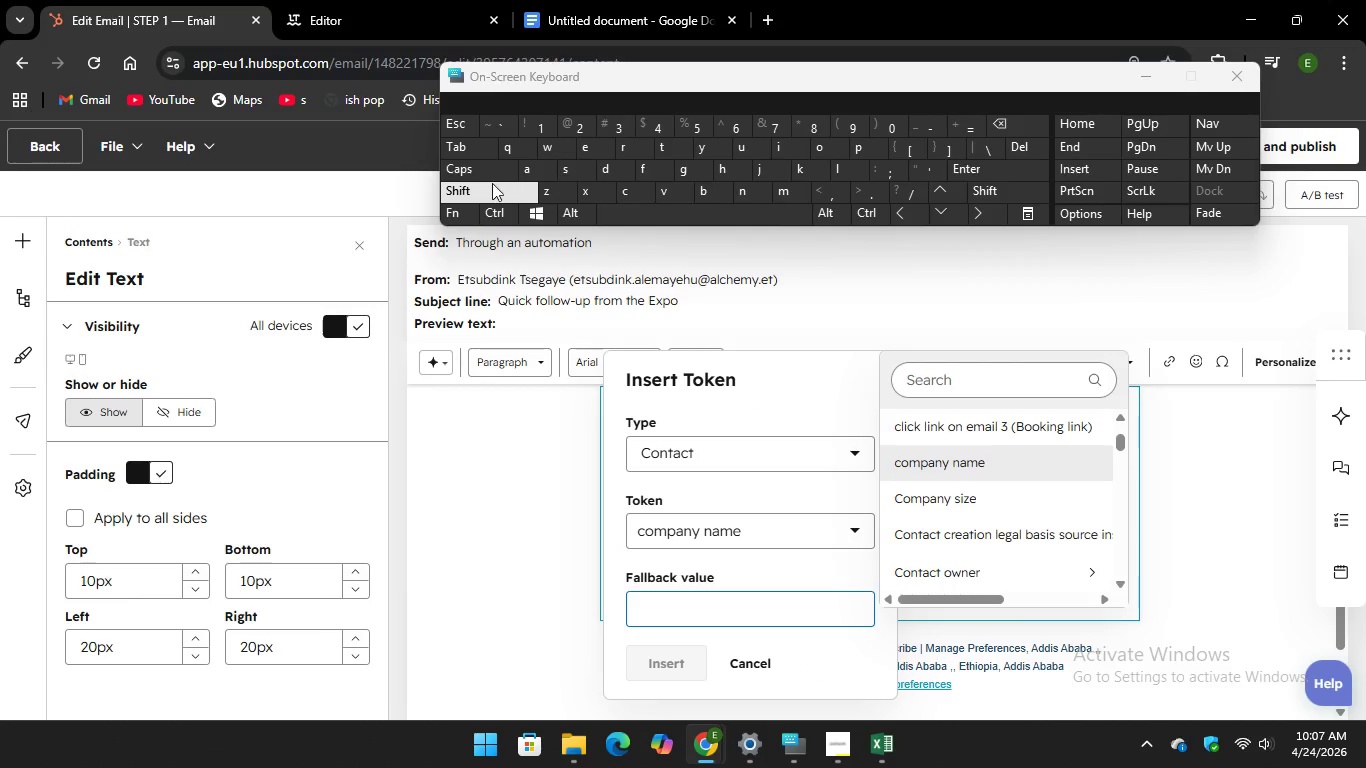 
key(CapsLock)
 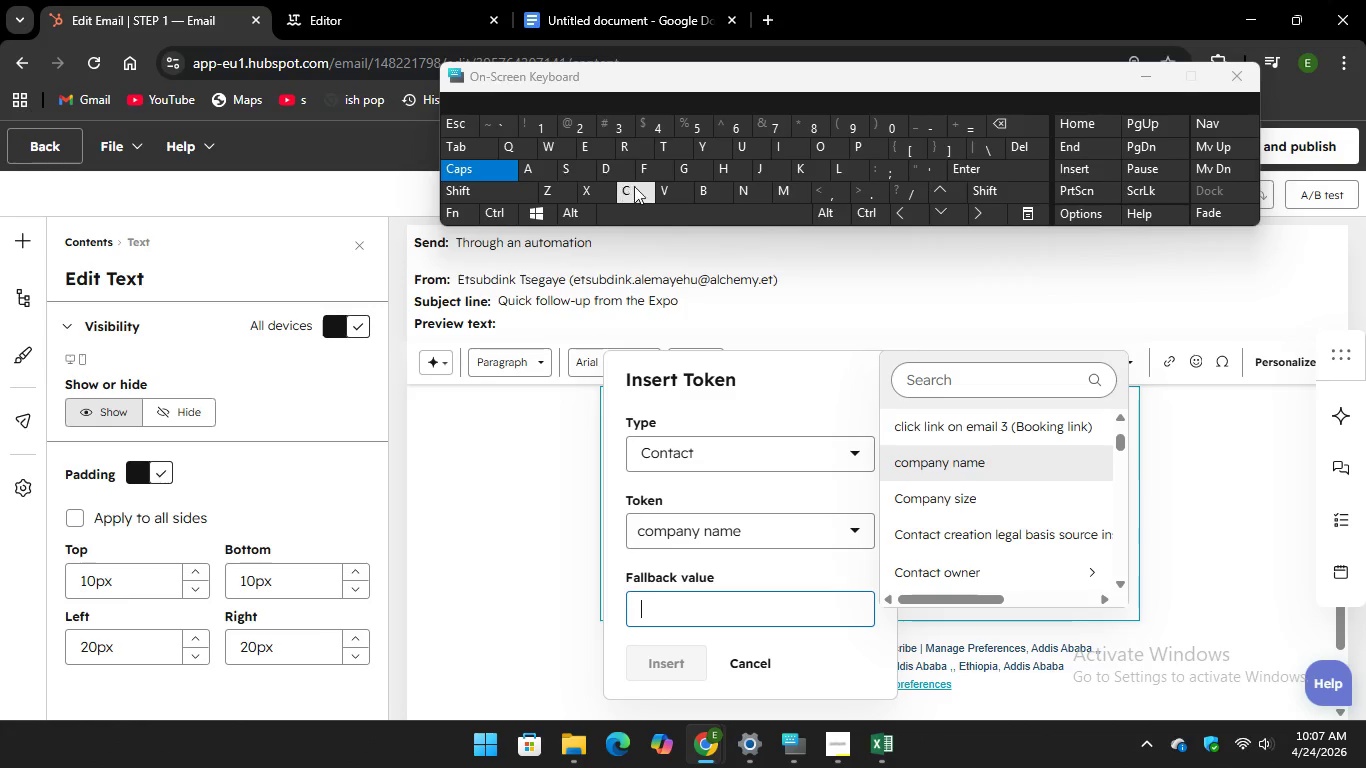 
key(C)
 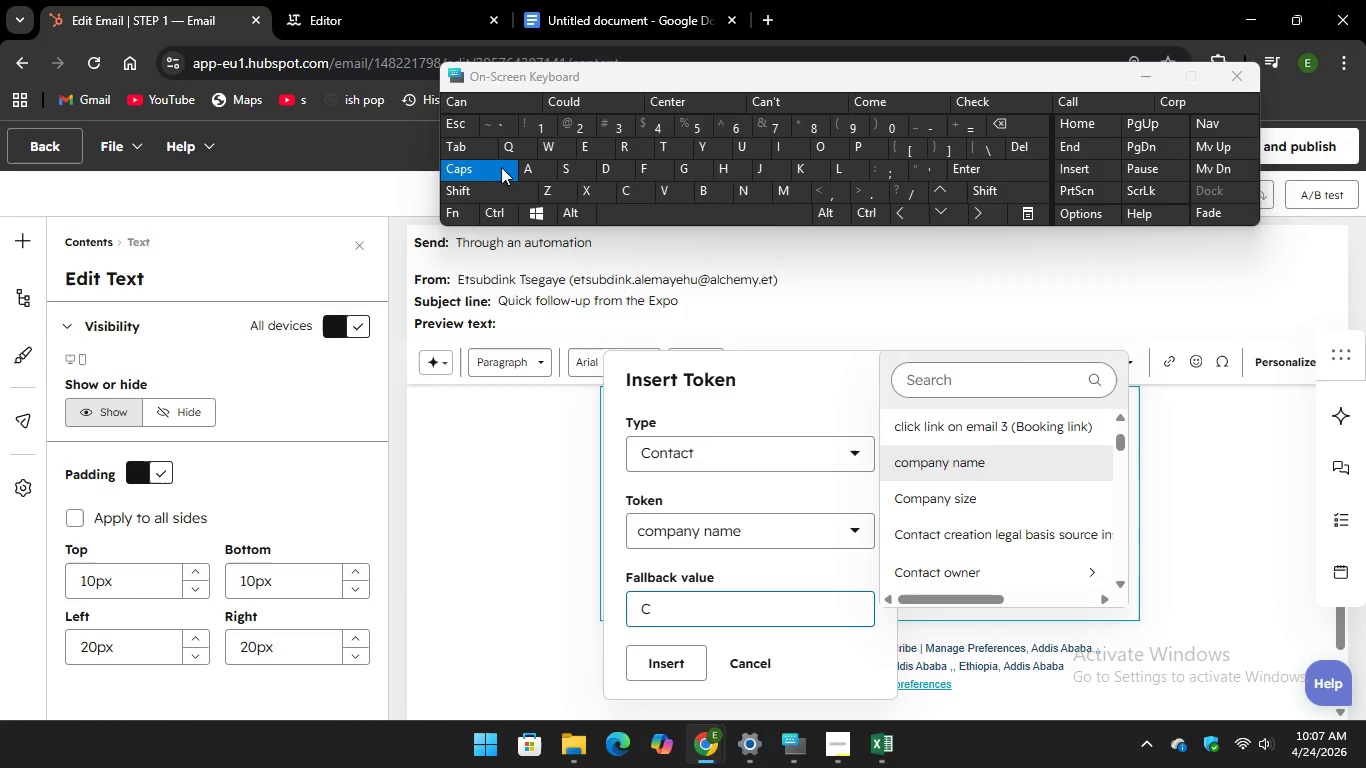 
key(CapsLock)
 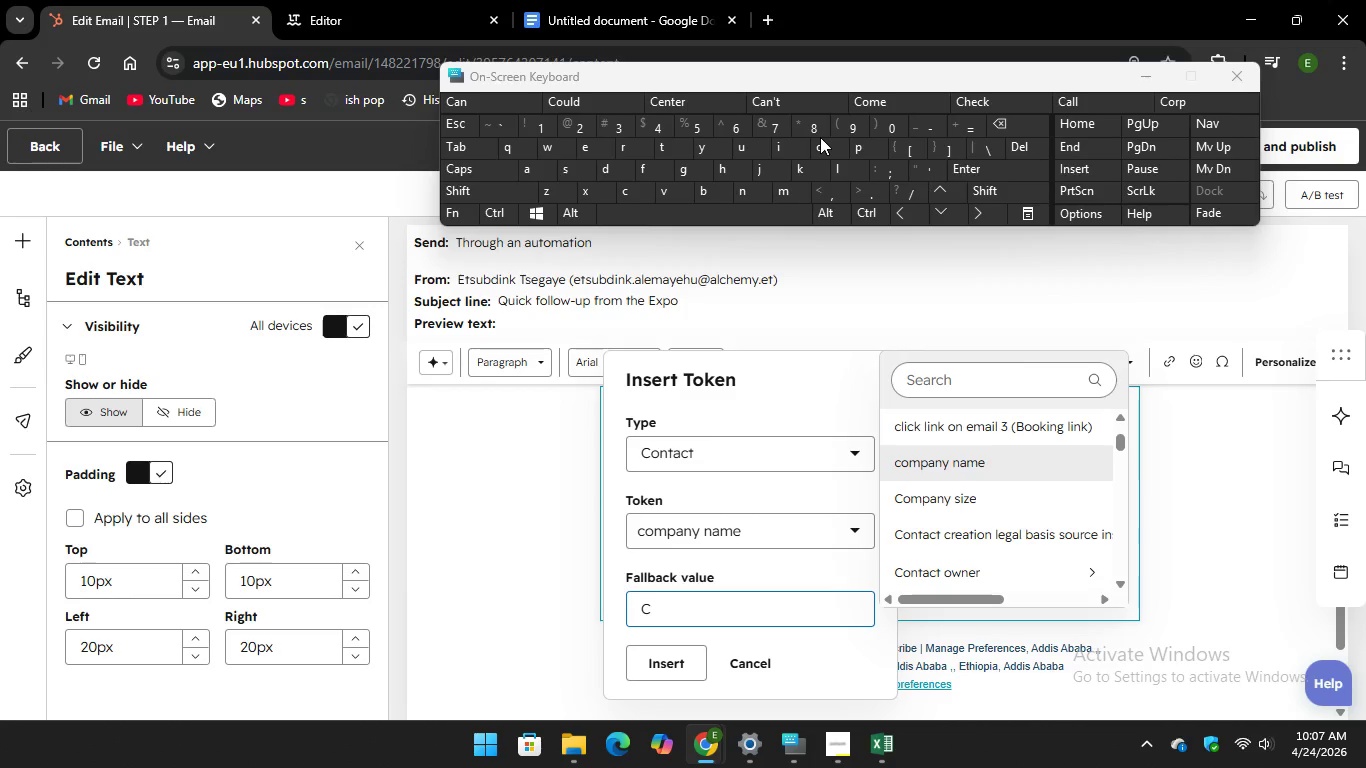 
key(O)
 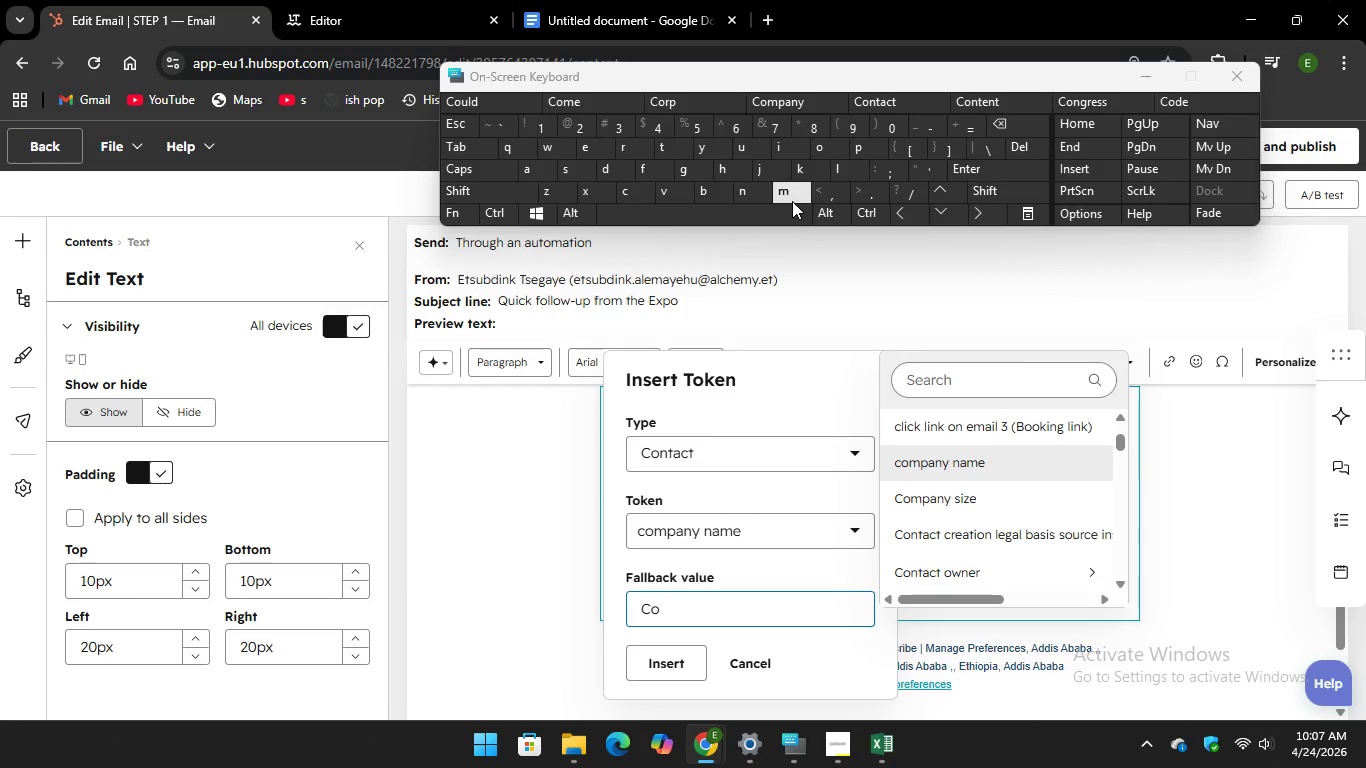 
key(M)
 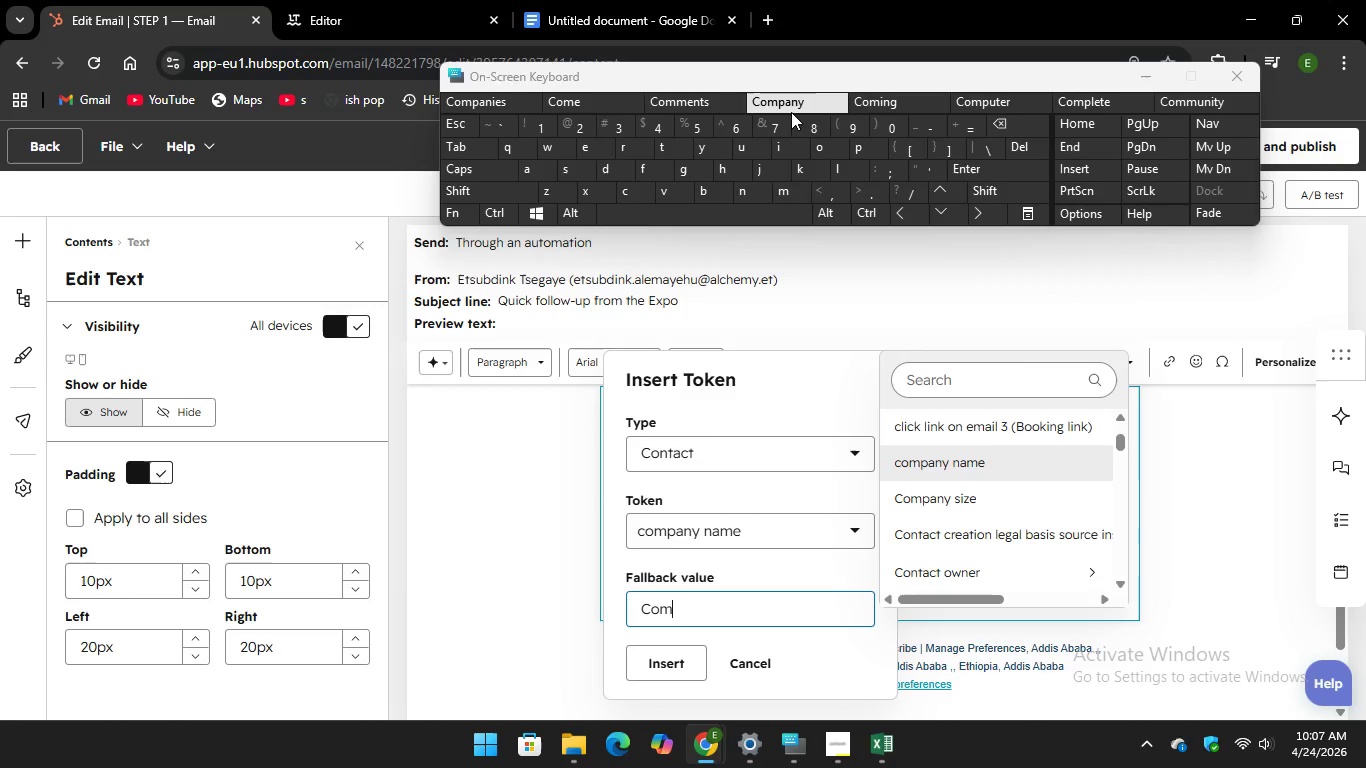 
key(Unknown)
 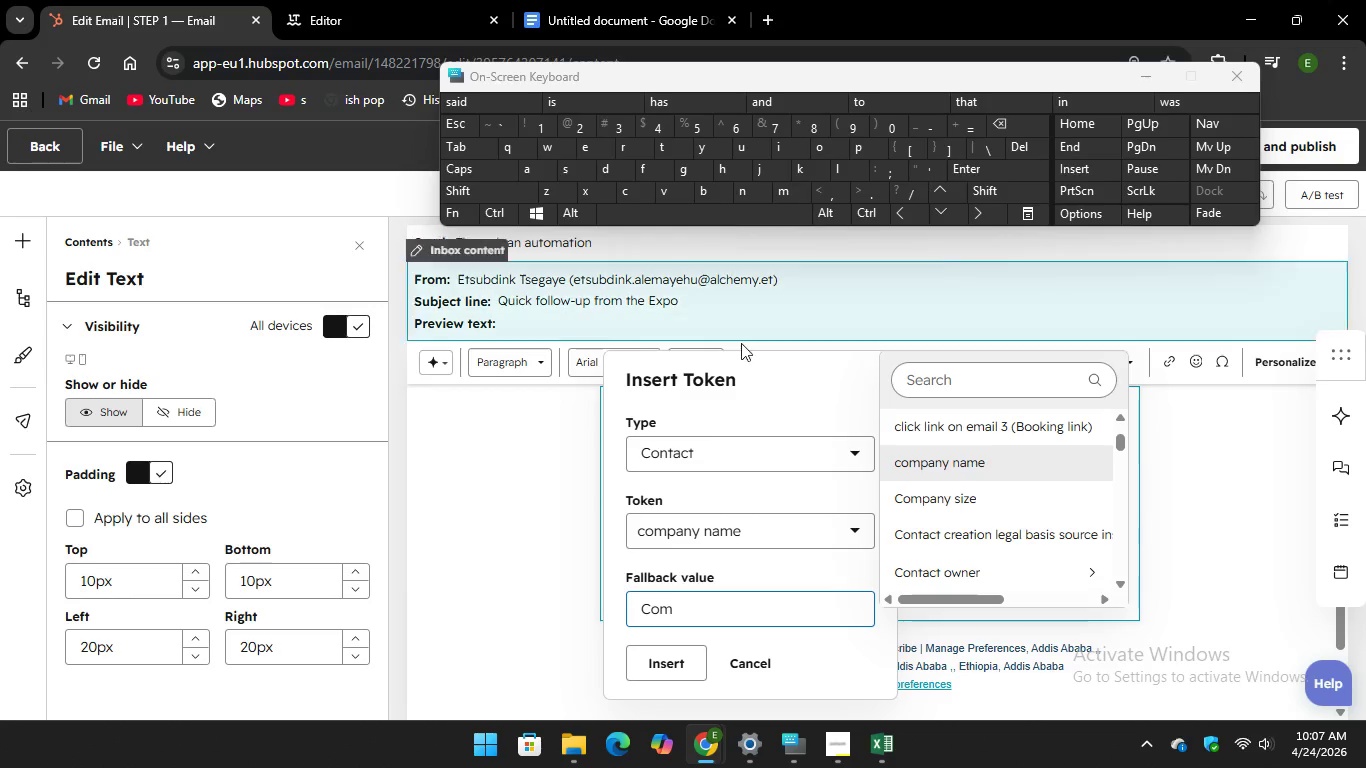 
key(Unknown)
 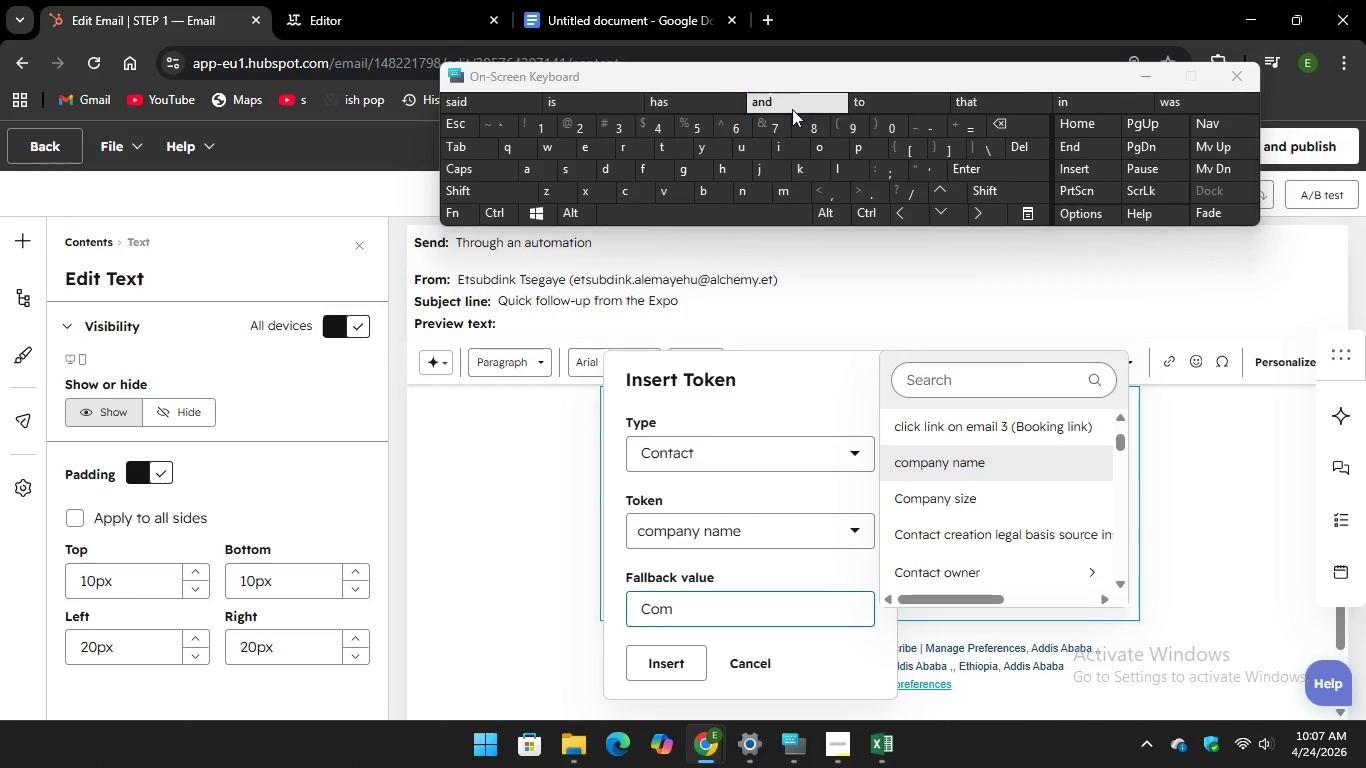 
key(Unknown)
 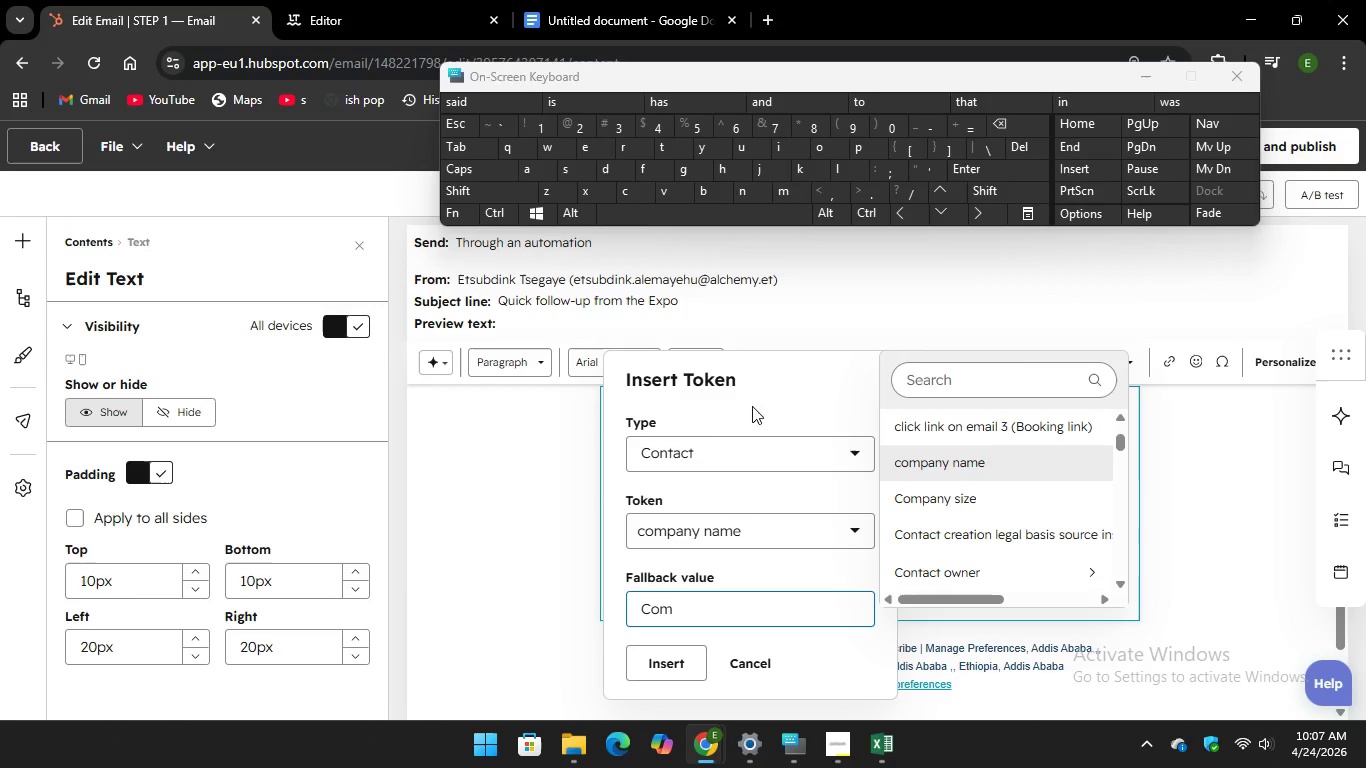 
key(Unknown)
 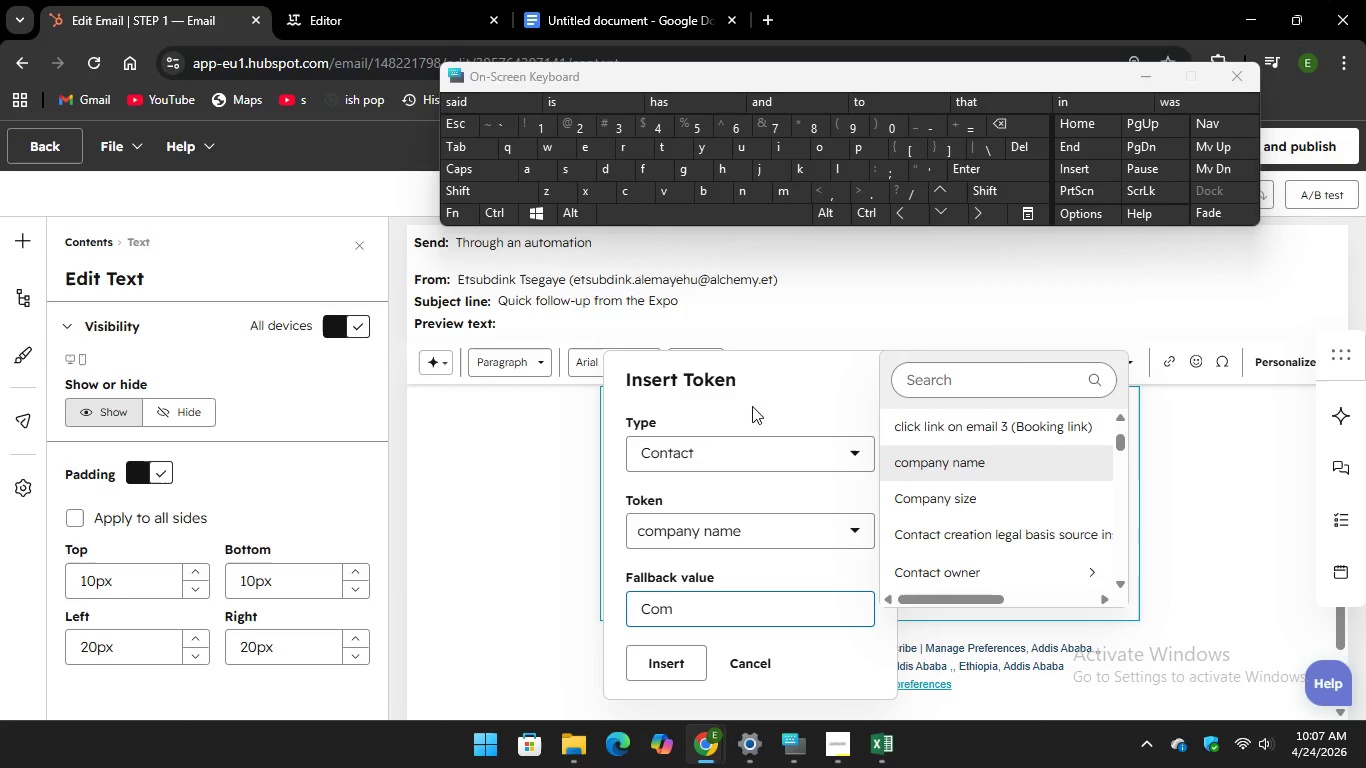 
key(Unknown)
 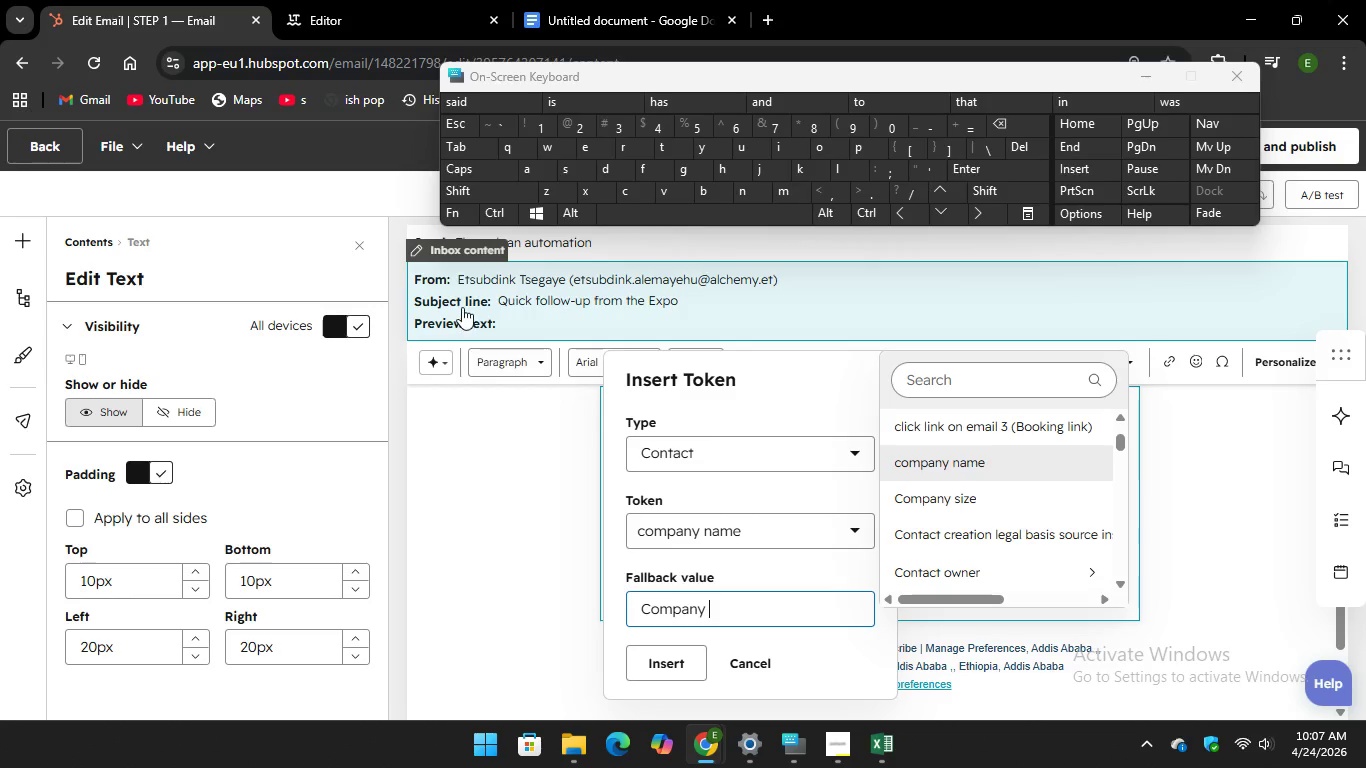 
type(NA)
 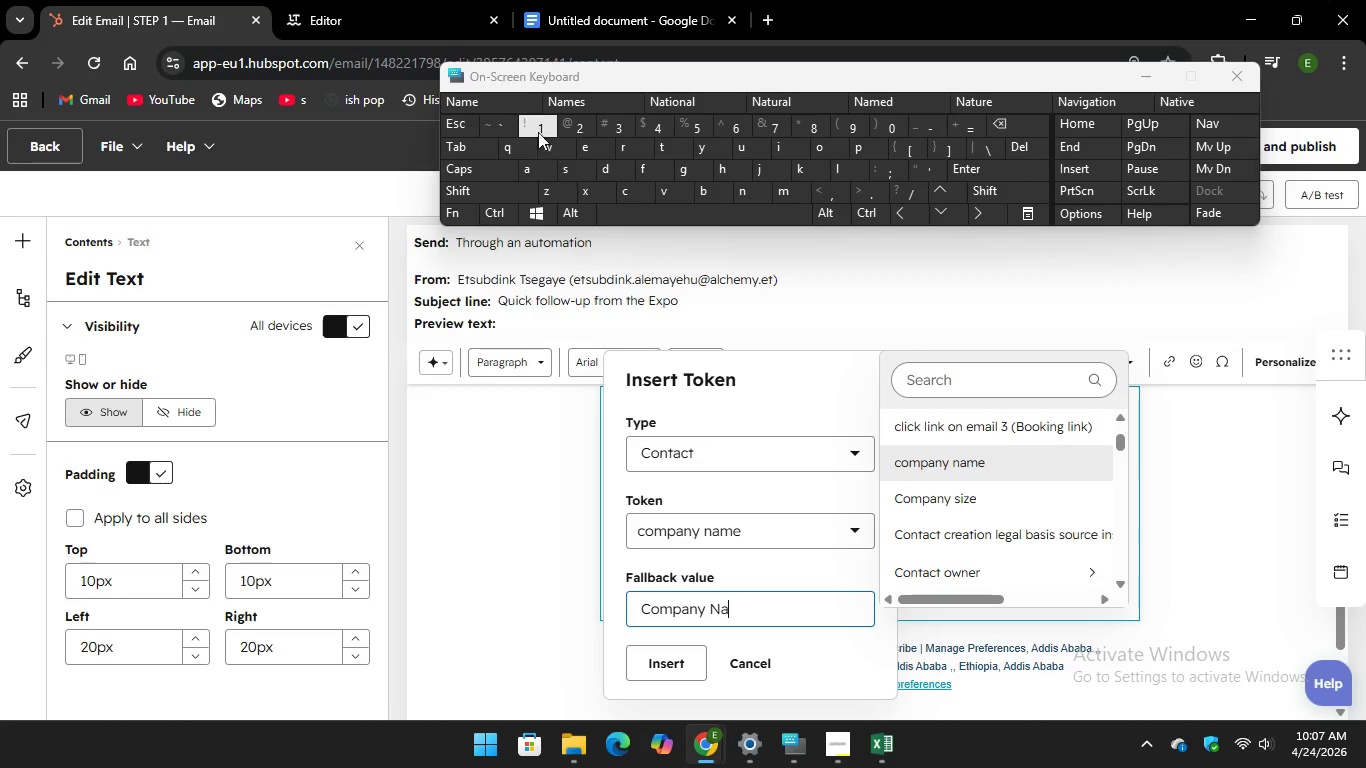 
hold_key(key=CapsLock, duration=30.0)
 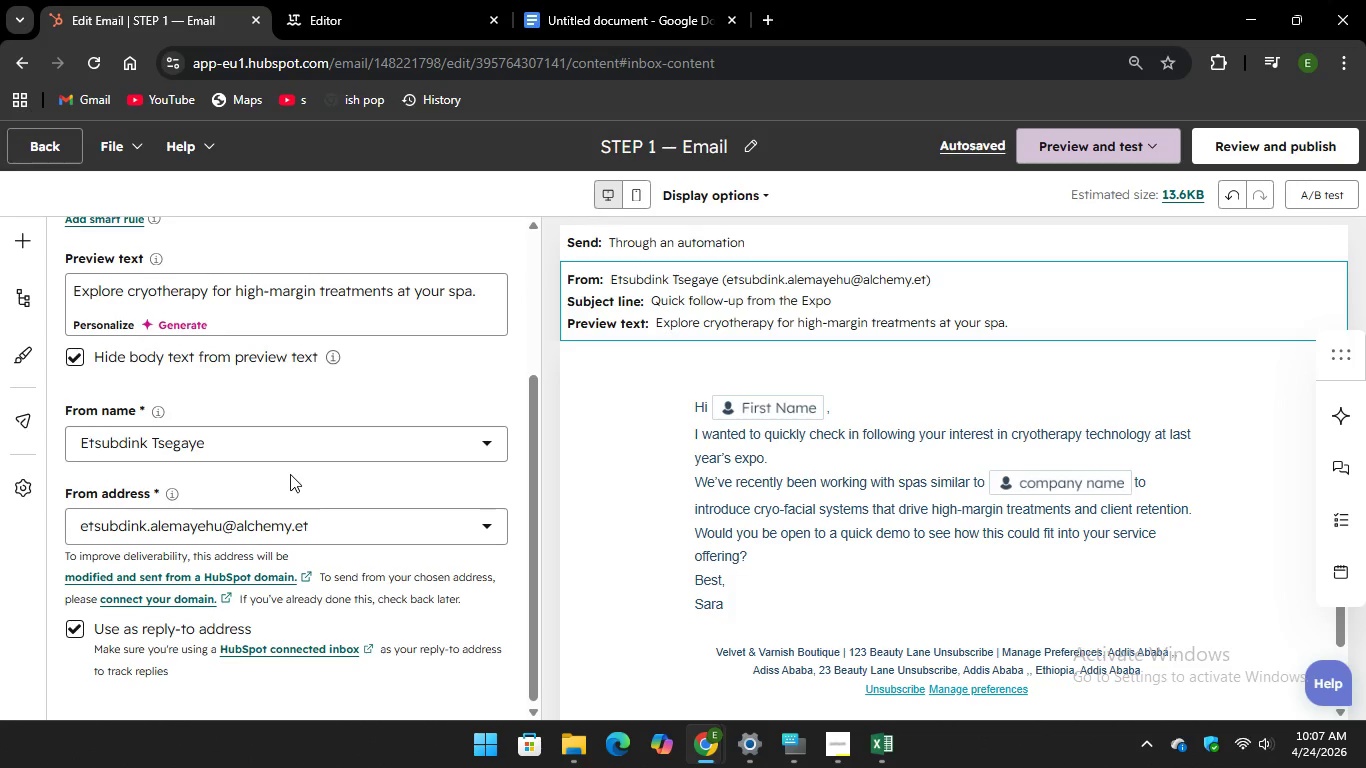 
left_click([692, 671])
 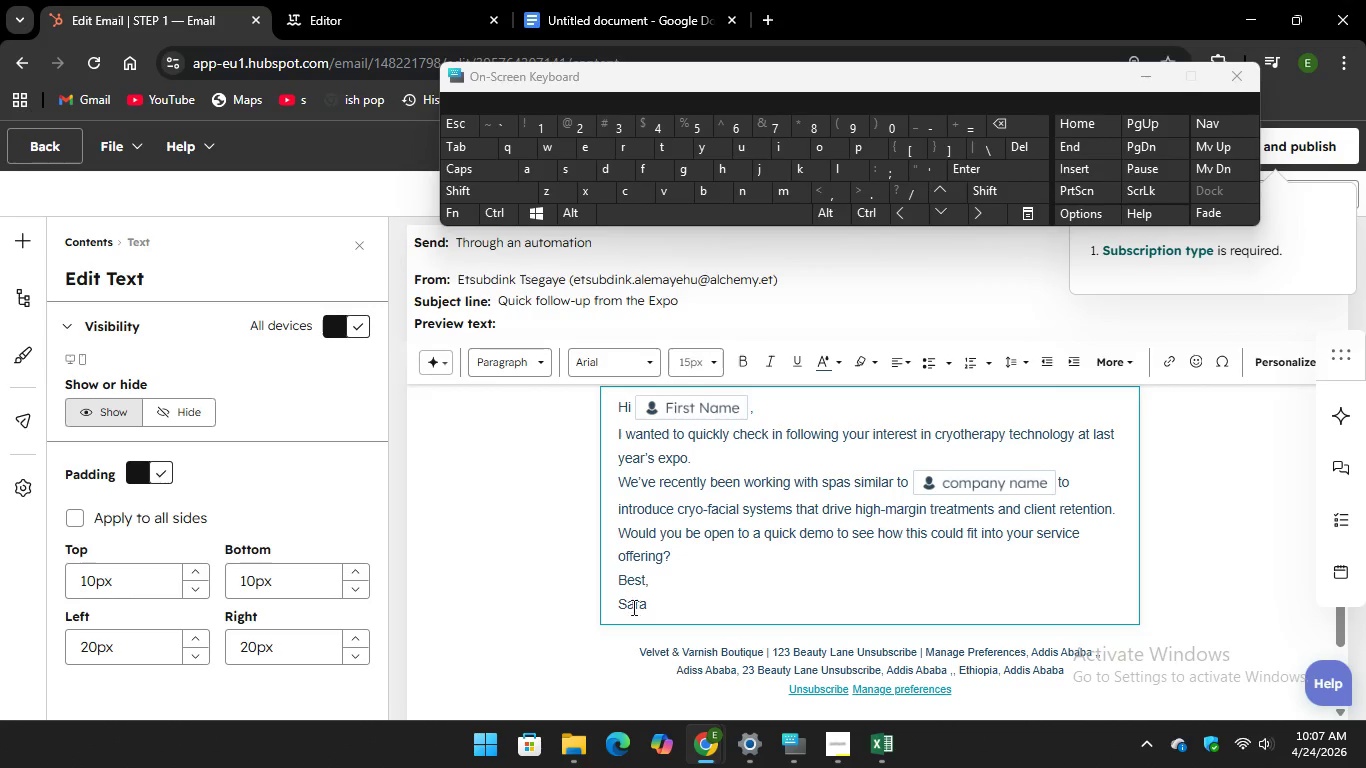 
scroll: coordinate [728, 516], scroll_direction: up, amount: 3.0
 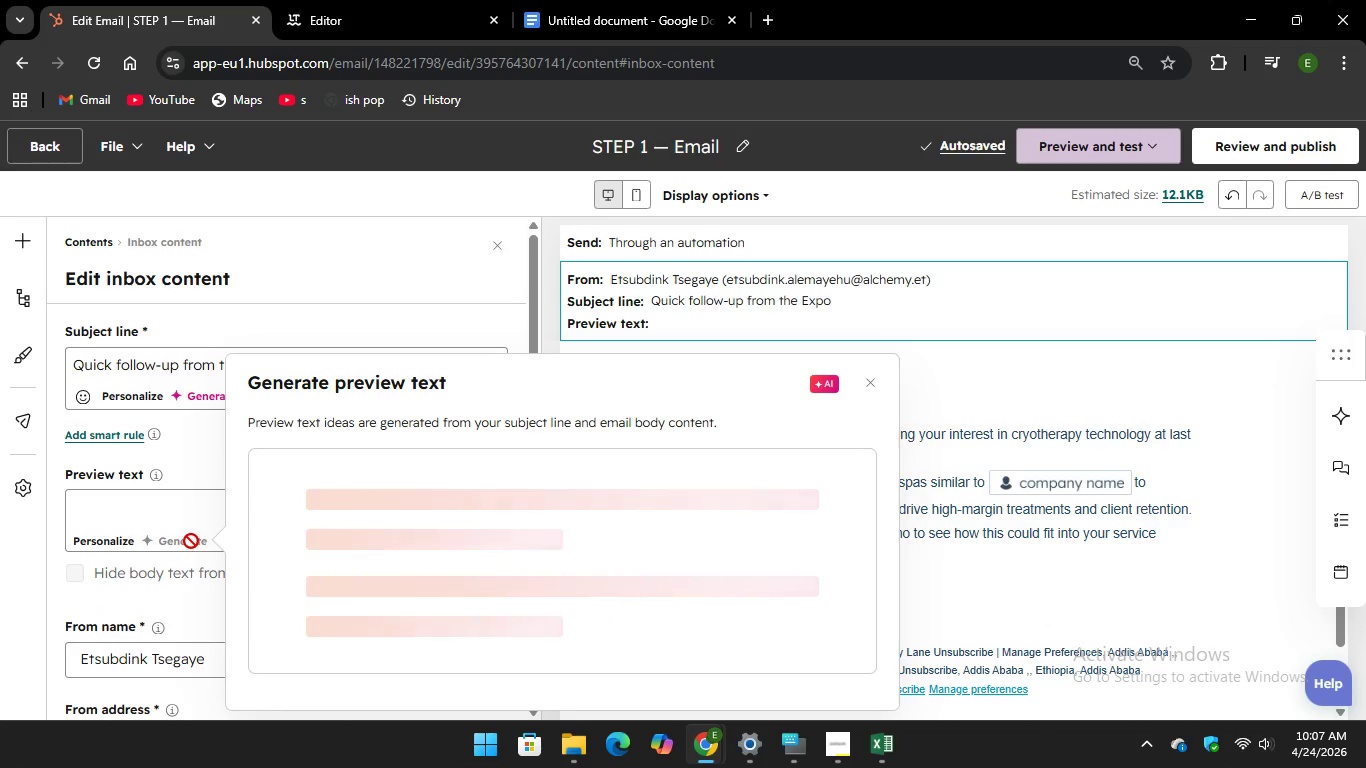 
left_click([840, 513])
 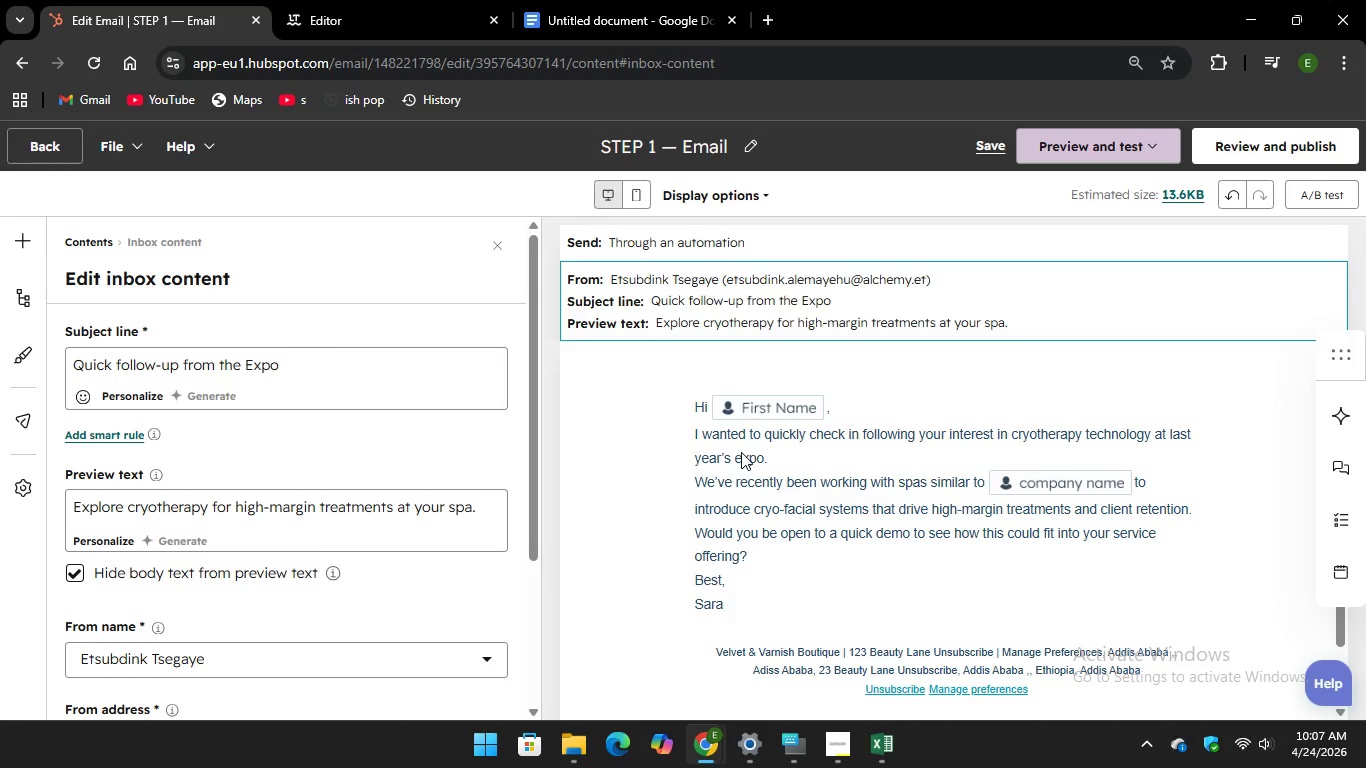 
scroll: coordinate [273, 495], scroll_direction: down, amount: 5.0
 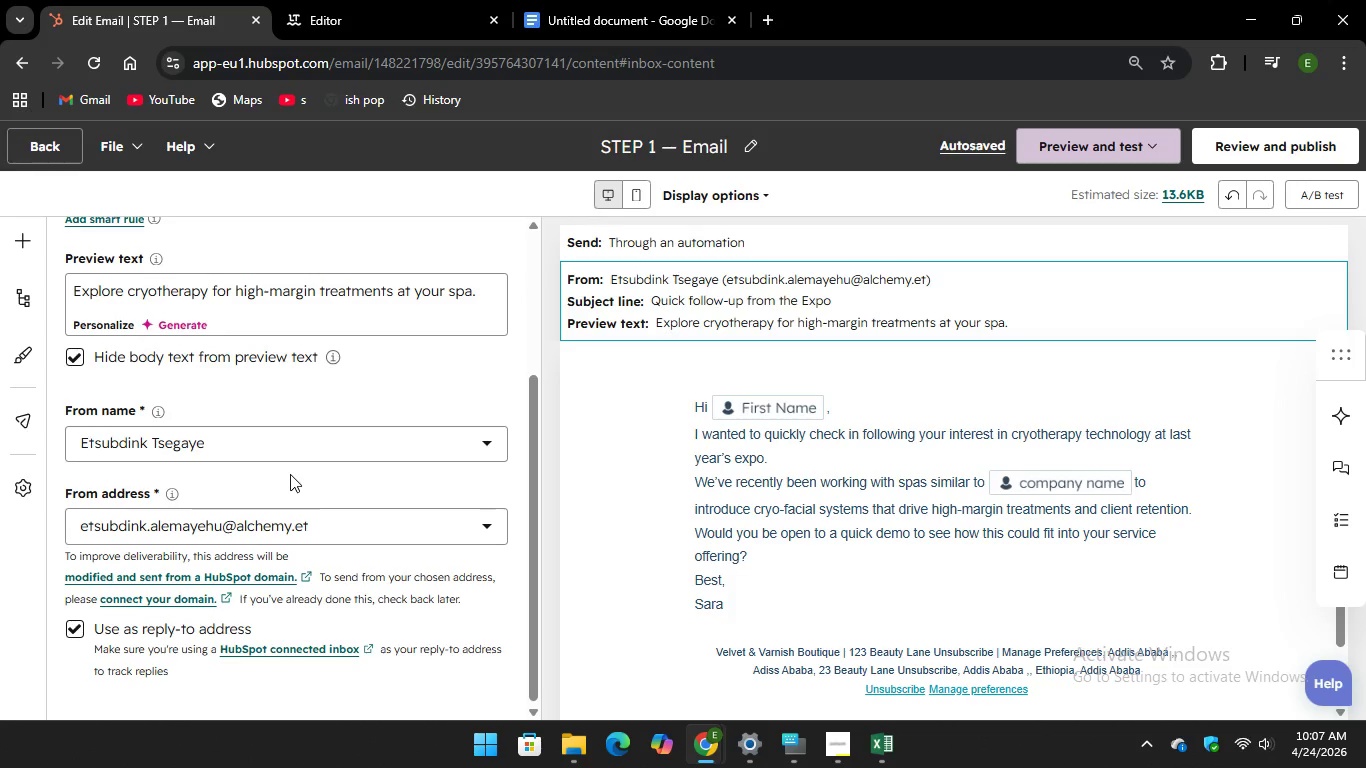 
wait(9.83)
 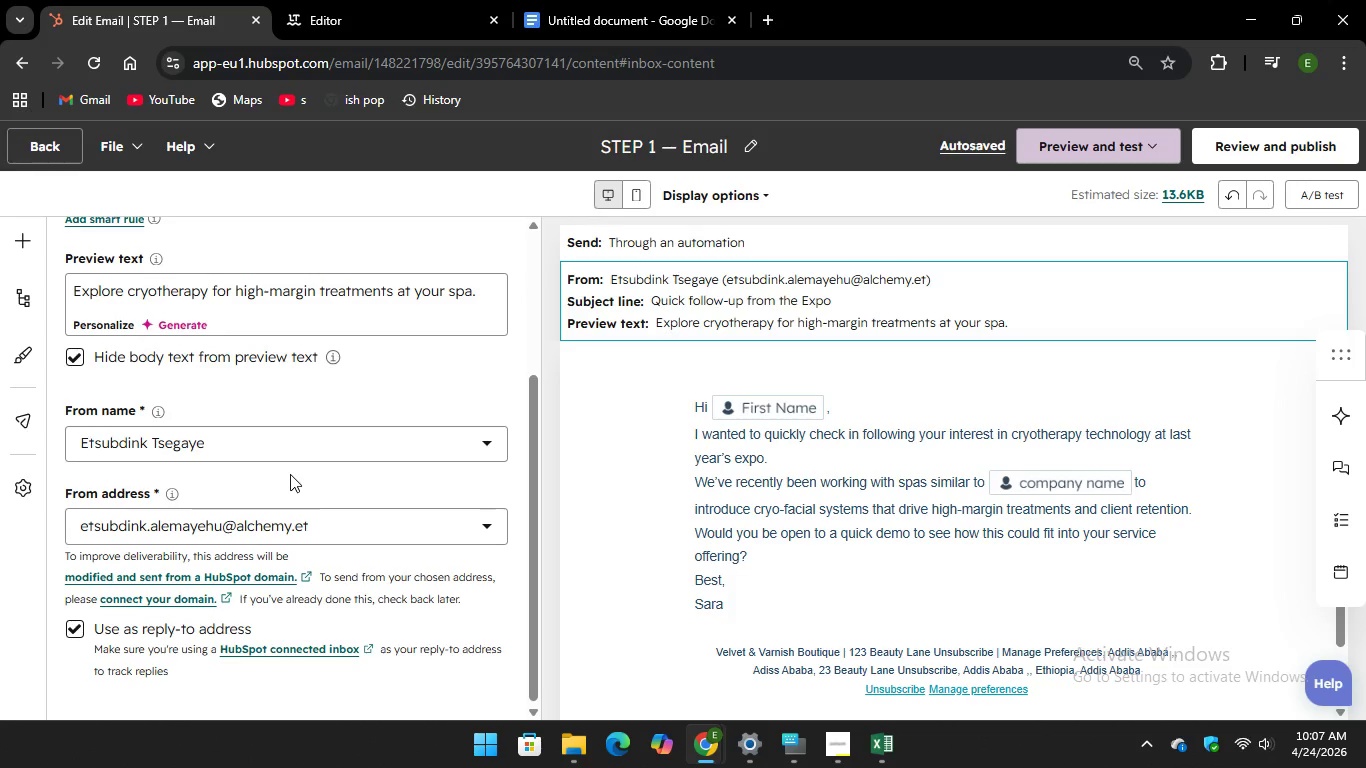 
scroll: coordinate [597, 389], scroll_direction: up, amount: 4.0
 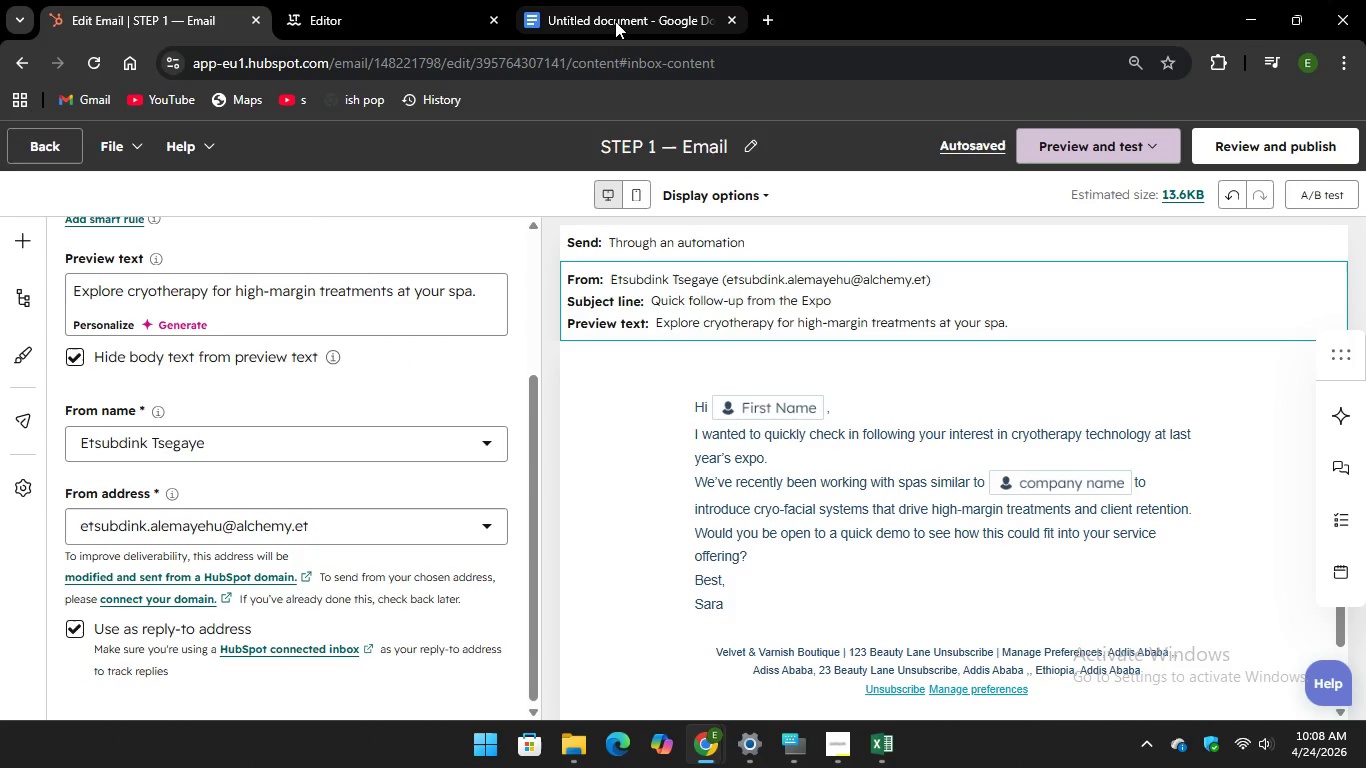 
left_click([615, 21])
 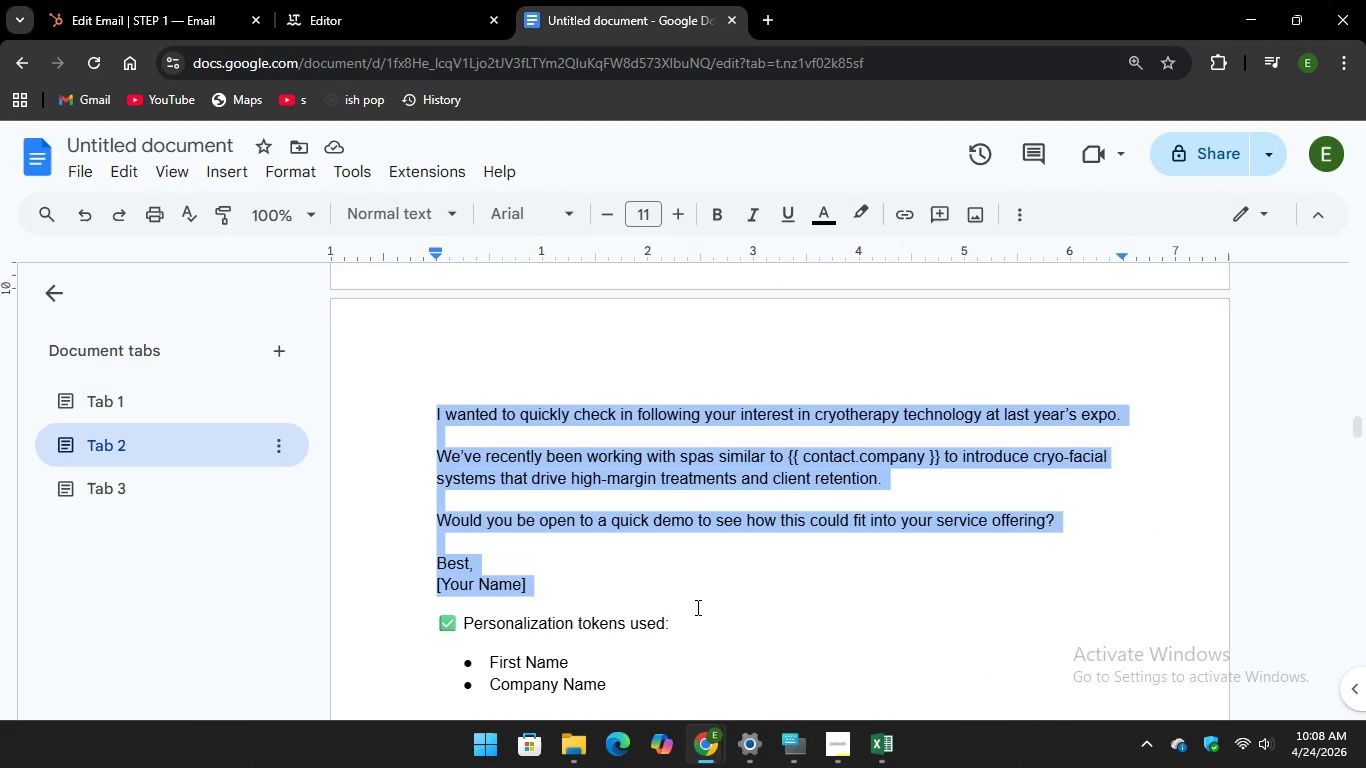 
scroll: coordinate [665, 502], scroll_direction: up, amount: 5.0
 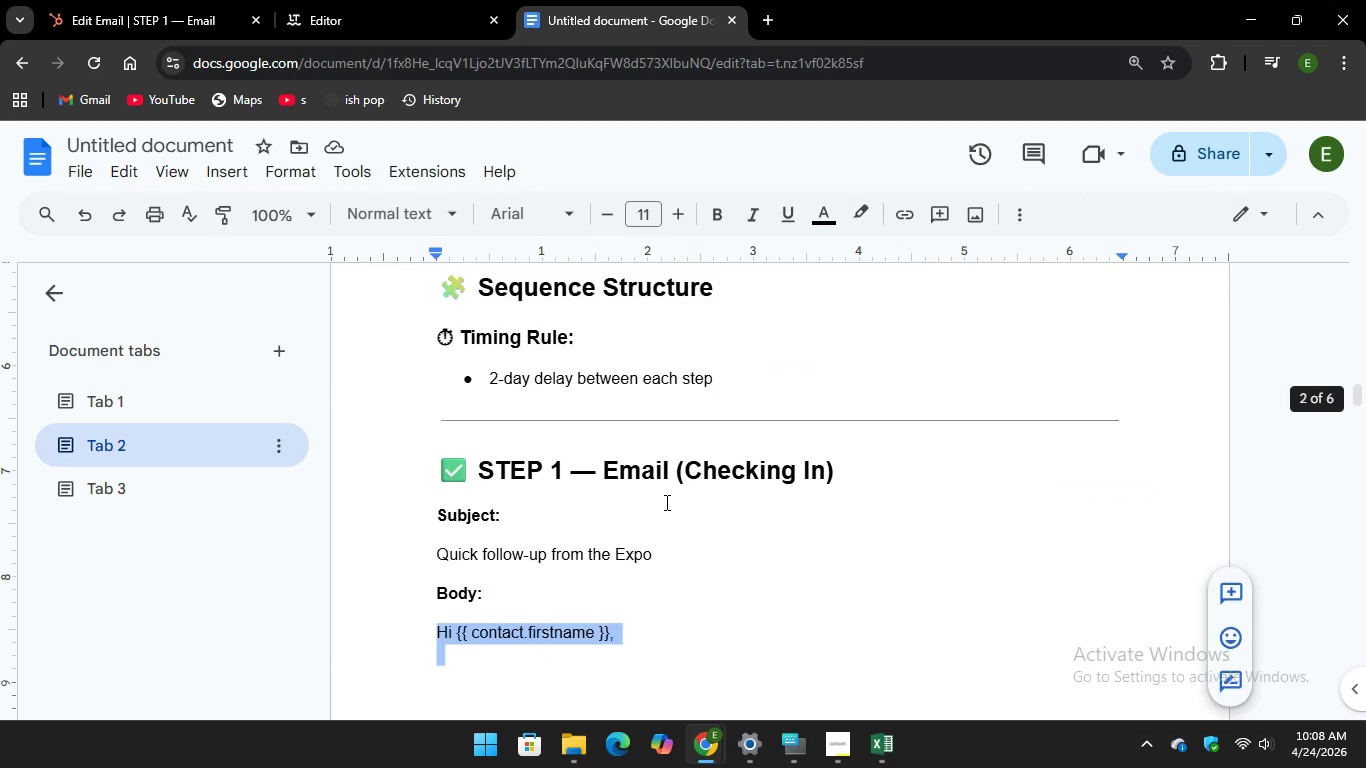 
scroll: coordinate [665, 502], scroll_direction: down, amount: 5.0
 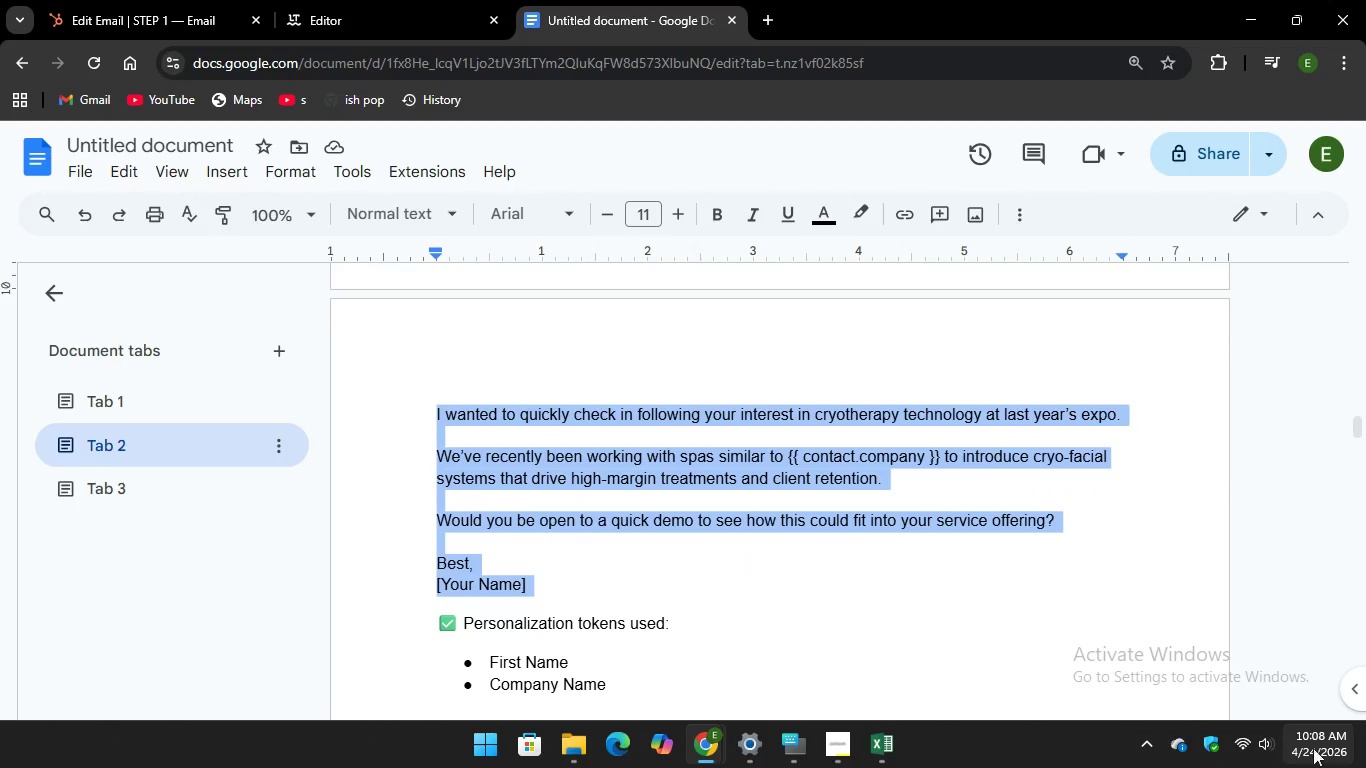 
left_click([1271, 734])
 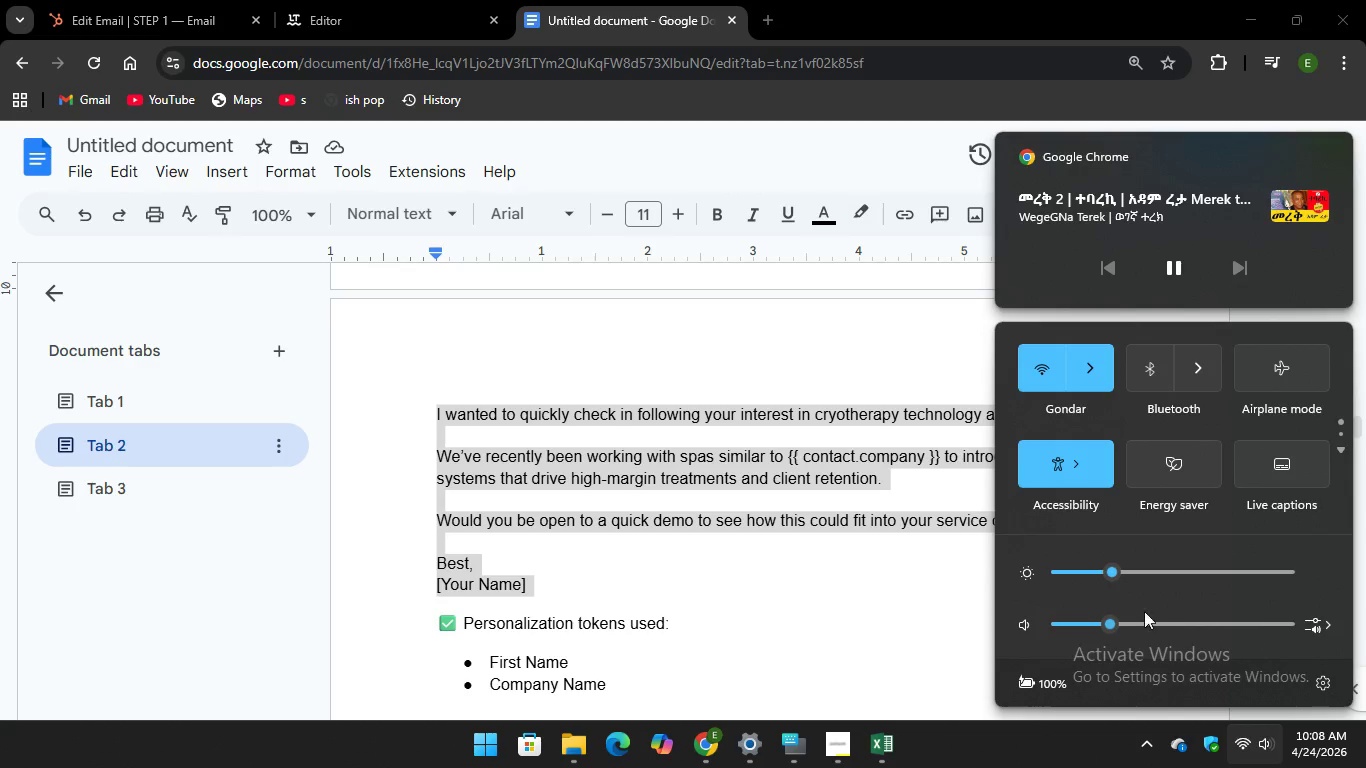 
left_click([1153, 617])
 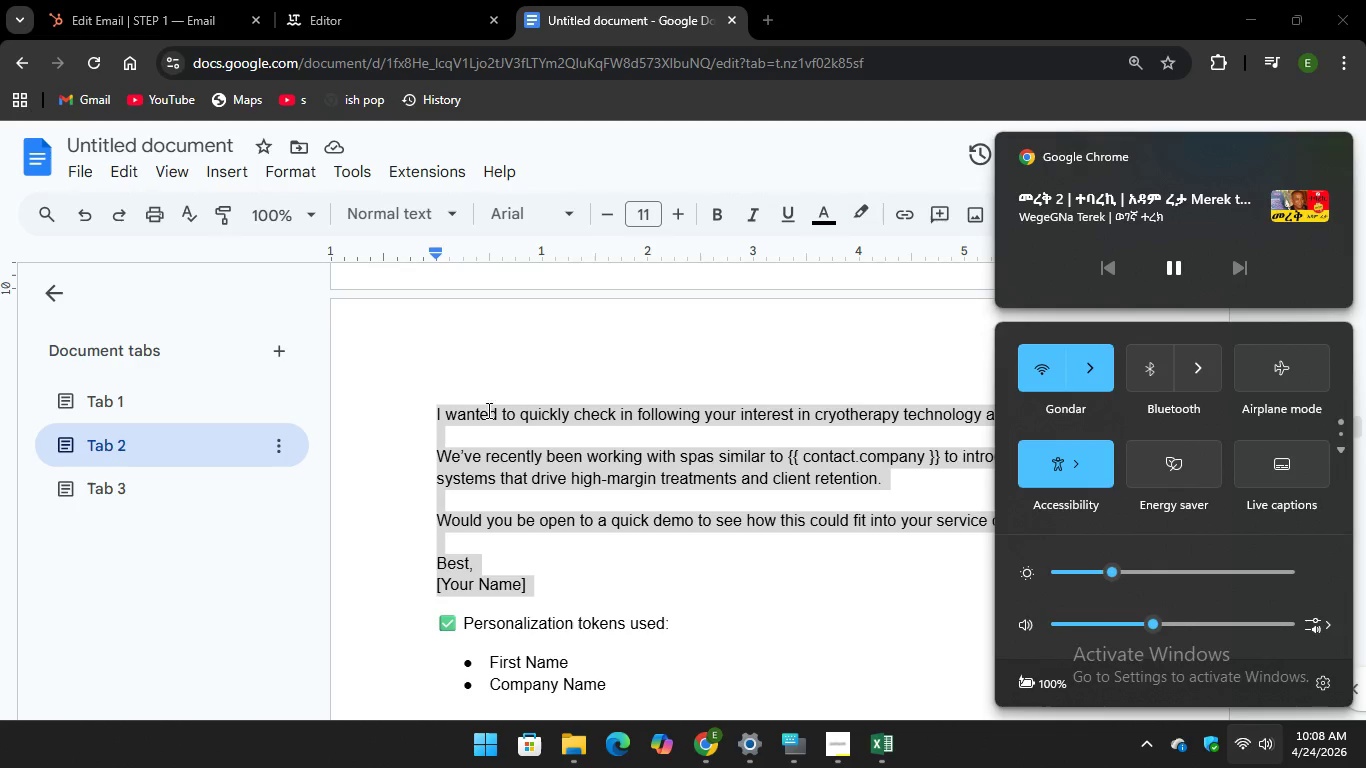 
left_click([497, 385])
 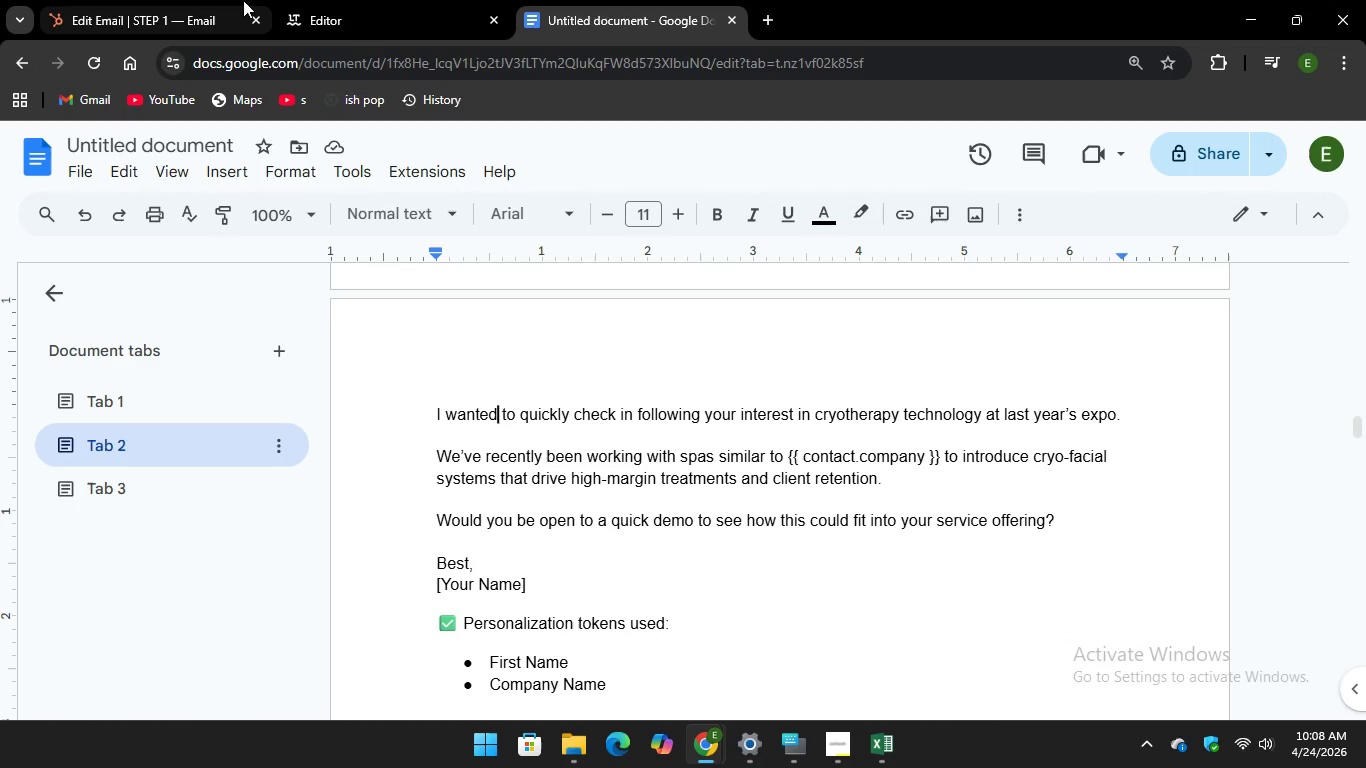 
left_click([165, 22])
 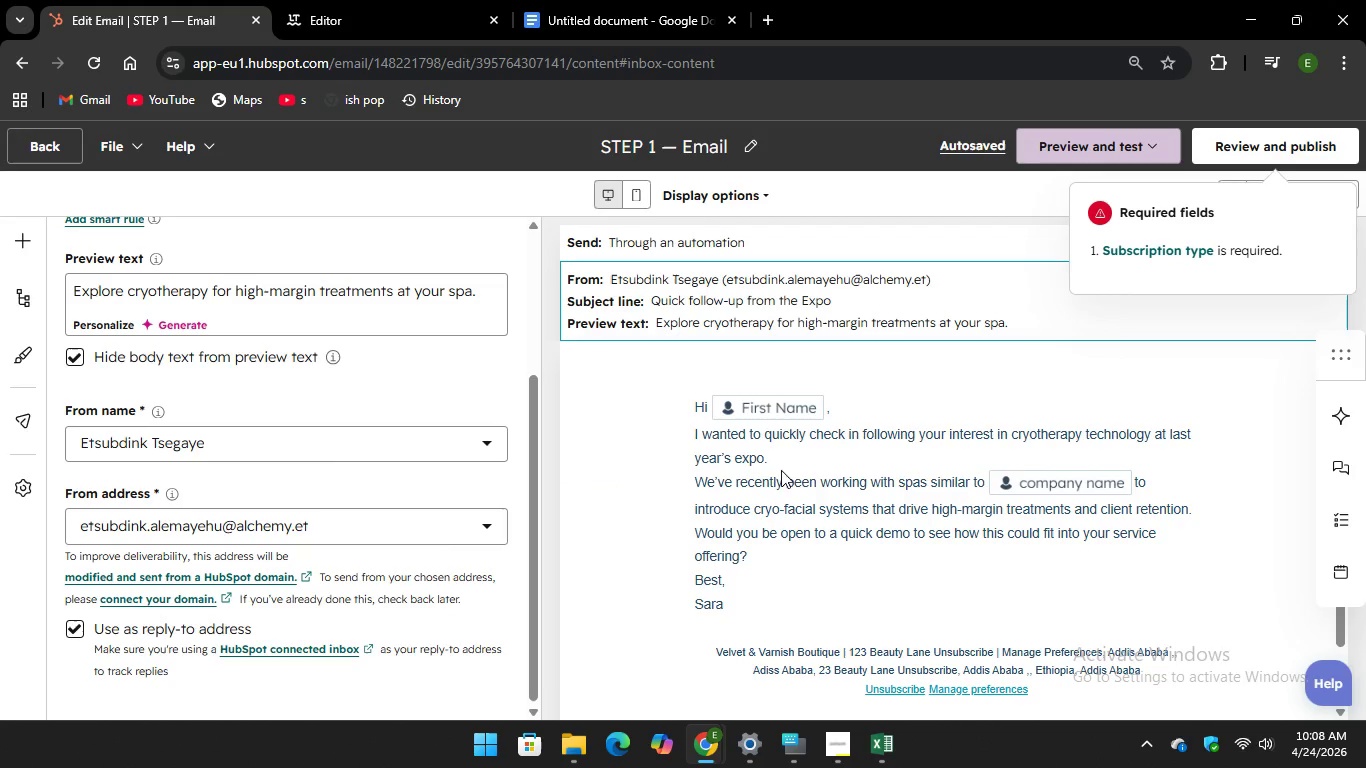 
scroll: coordinate [883, 449], scroll_direction: up, amount: 2.0
 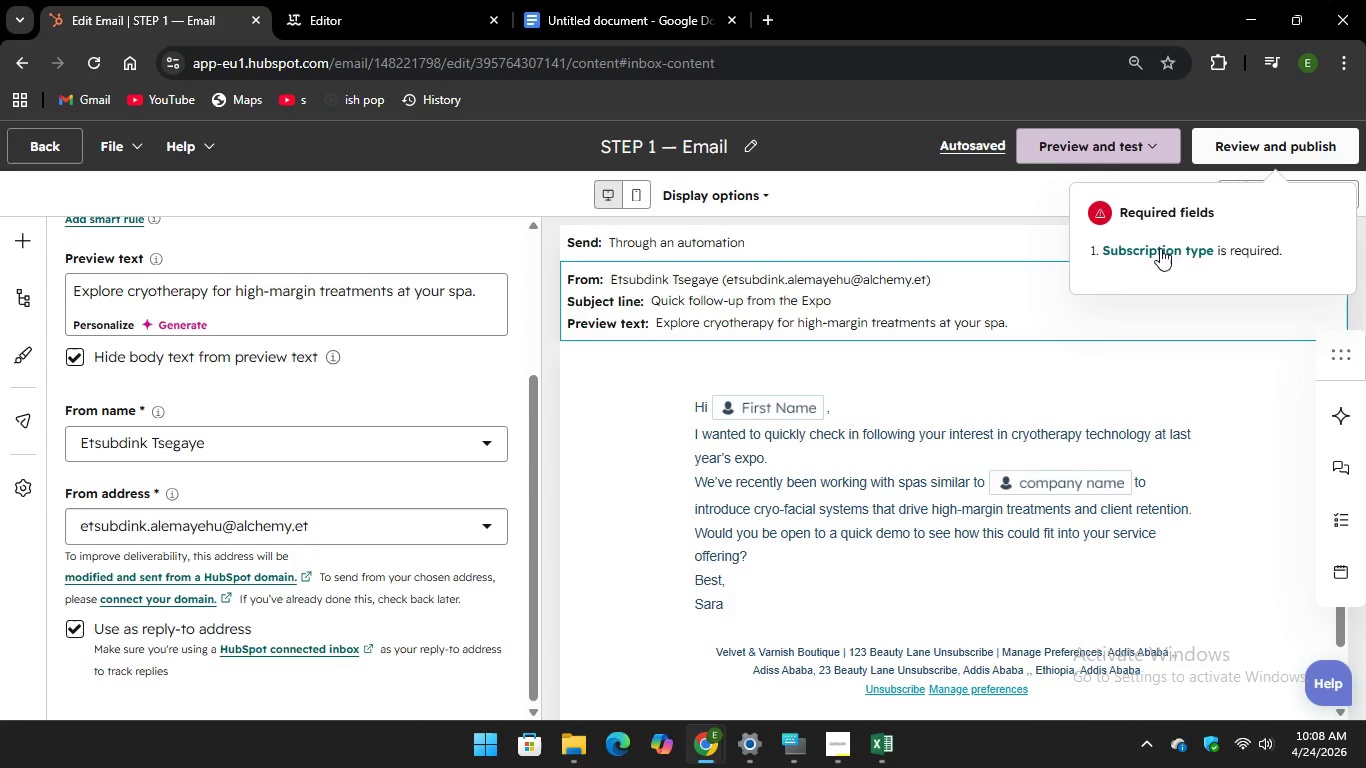 
left_click([1141, 243])
 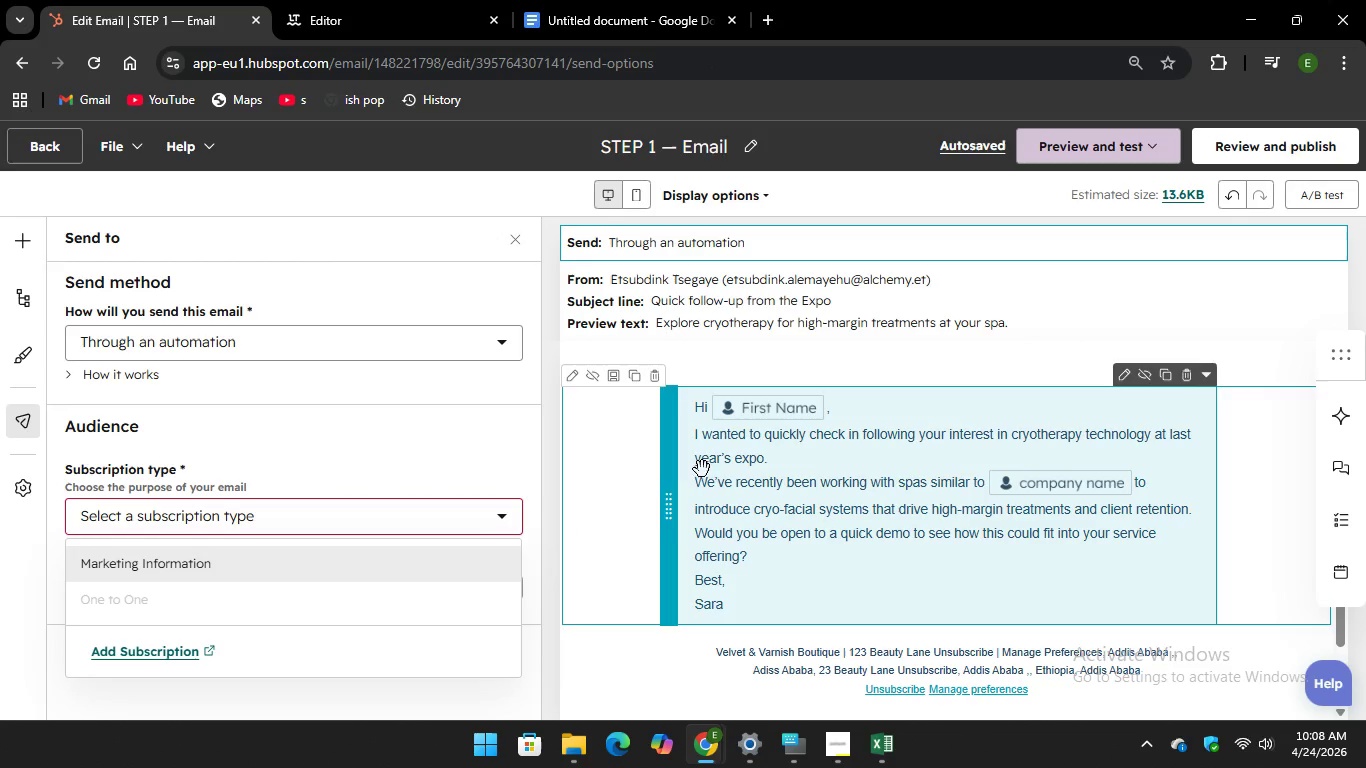 
wait(5.11)
 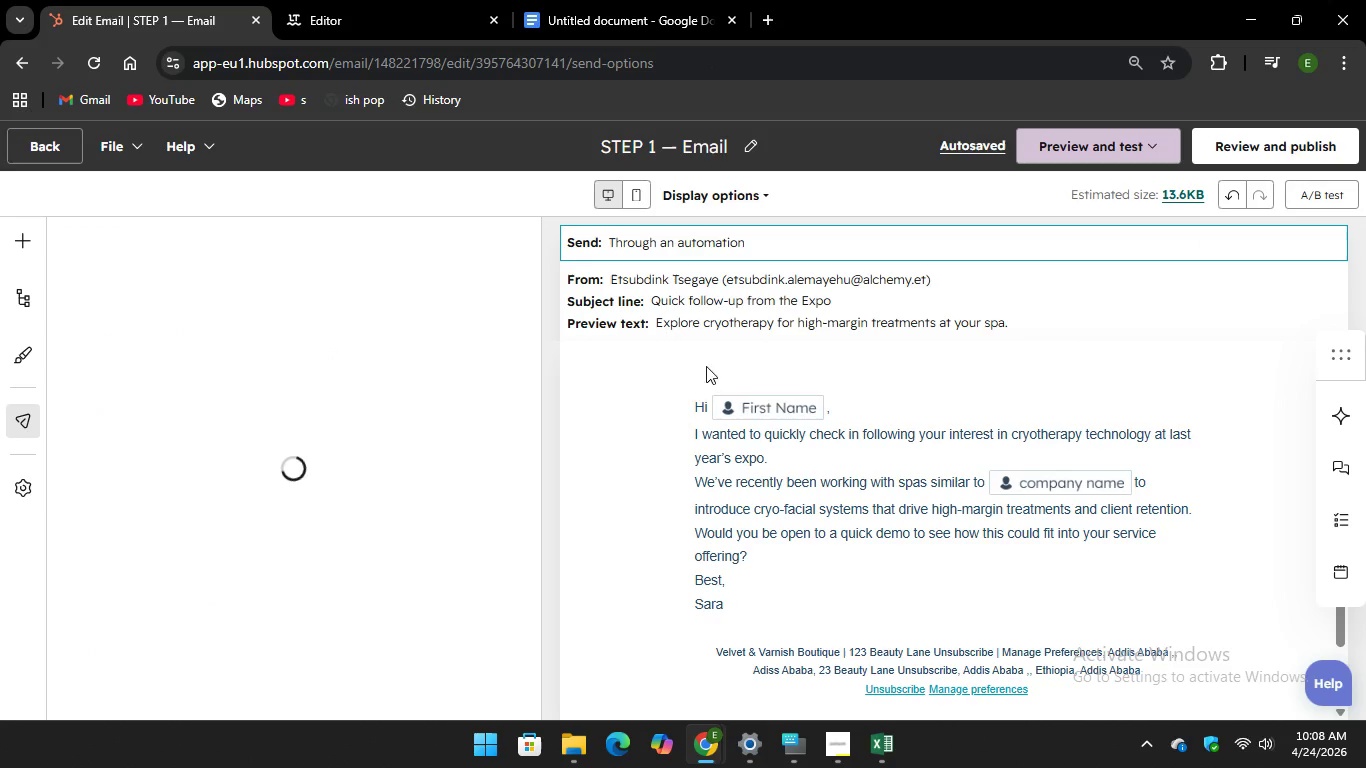 
left_click([322, 559])
 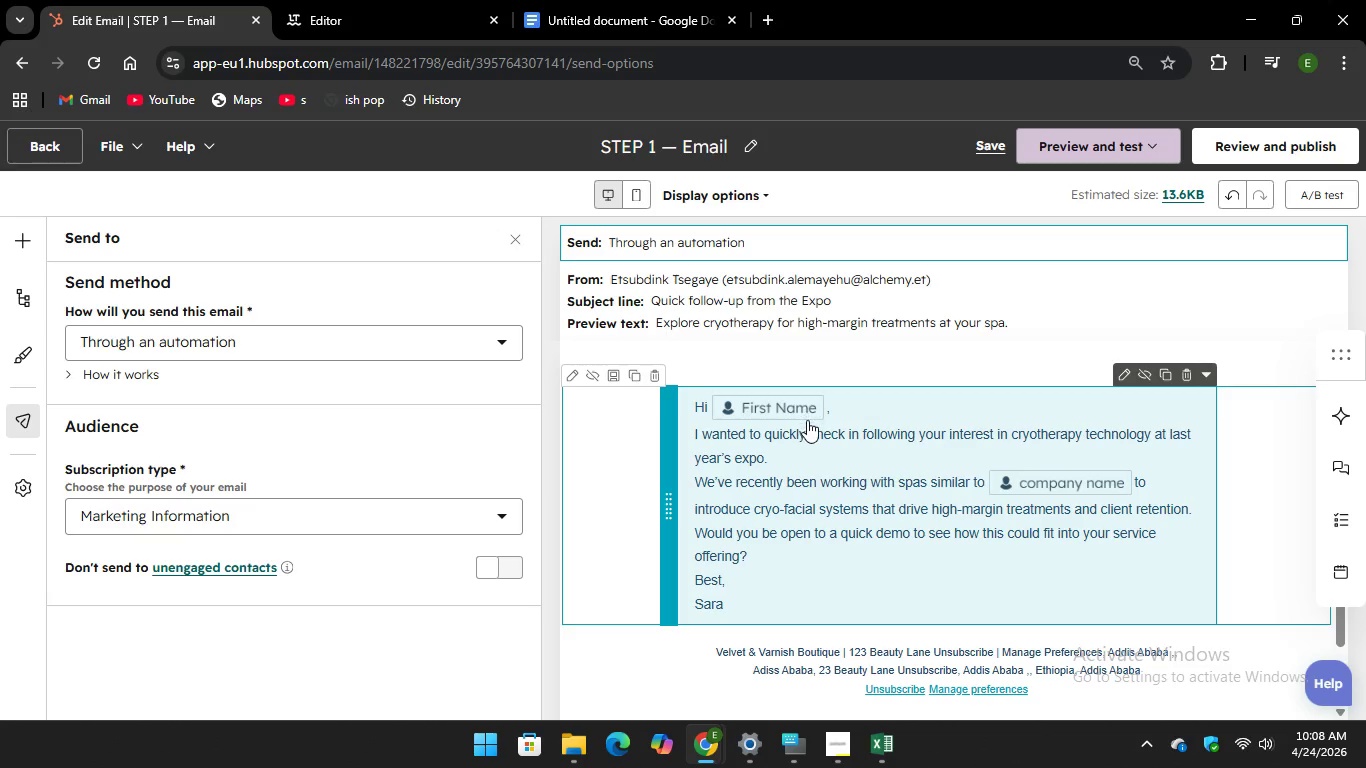 
left_click([794, 406])
 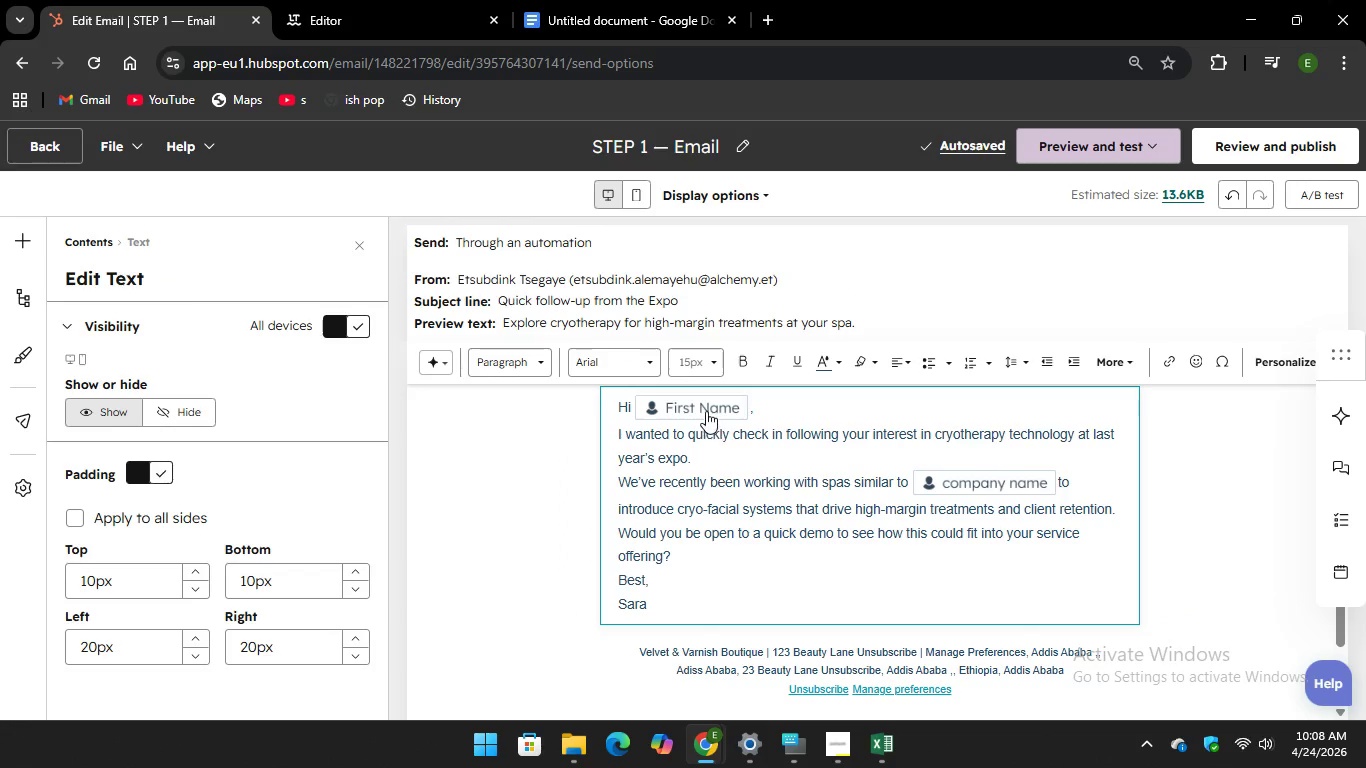 
left_click([705, 409])
 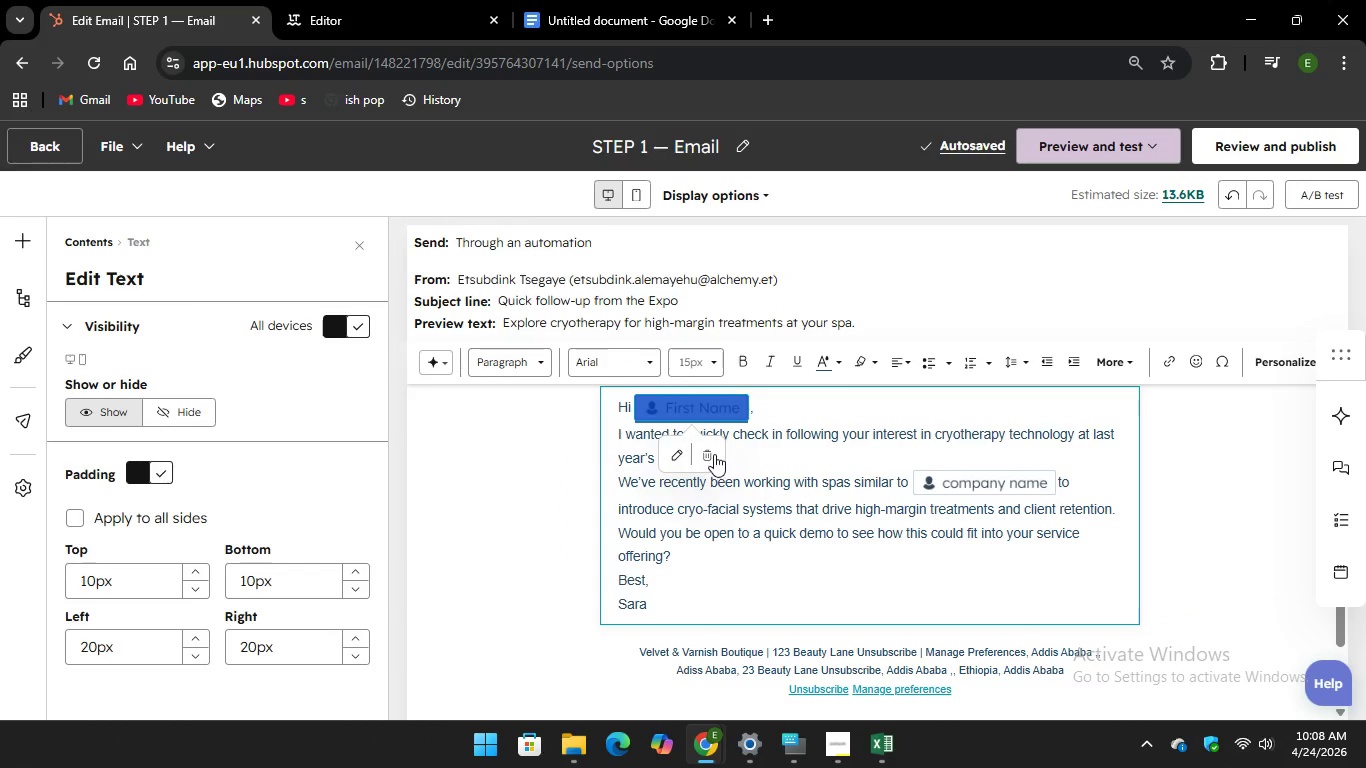 
left_click([714, 454])
 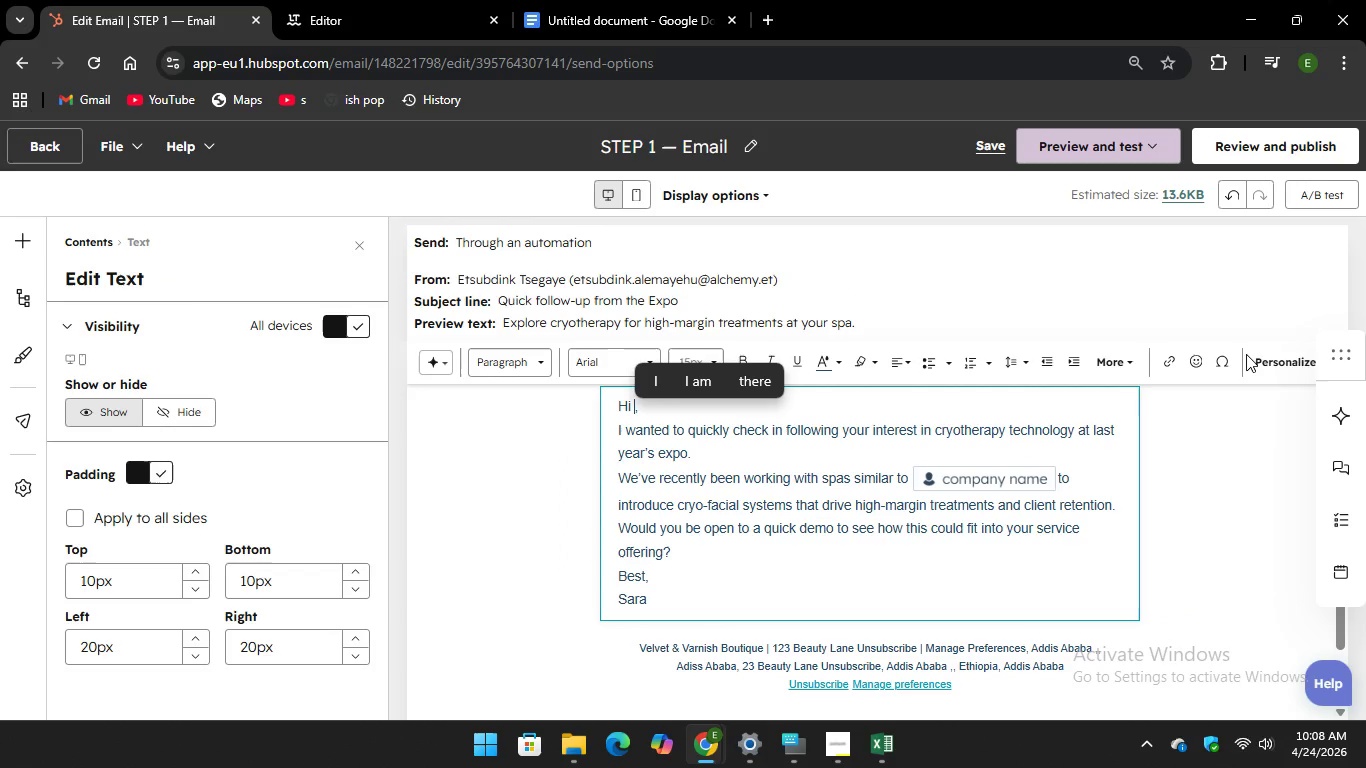 
left_click([1261, 358])
 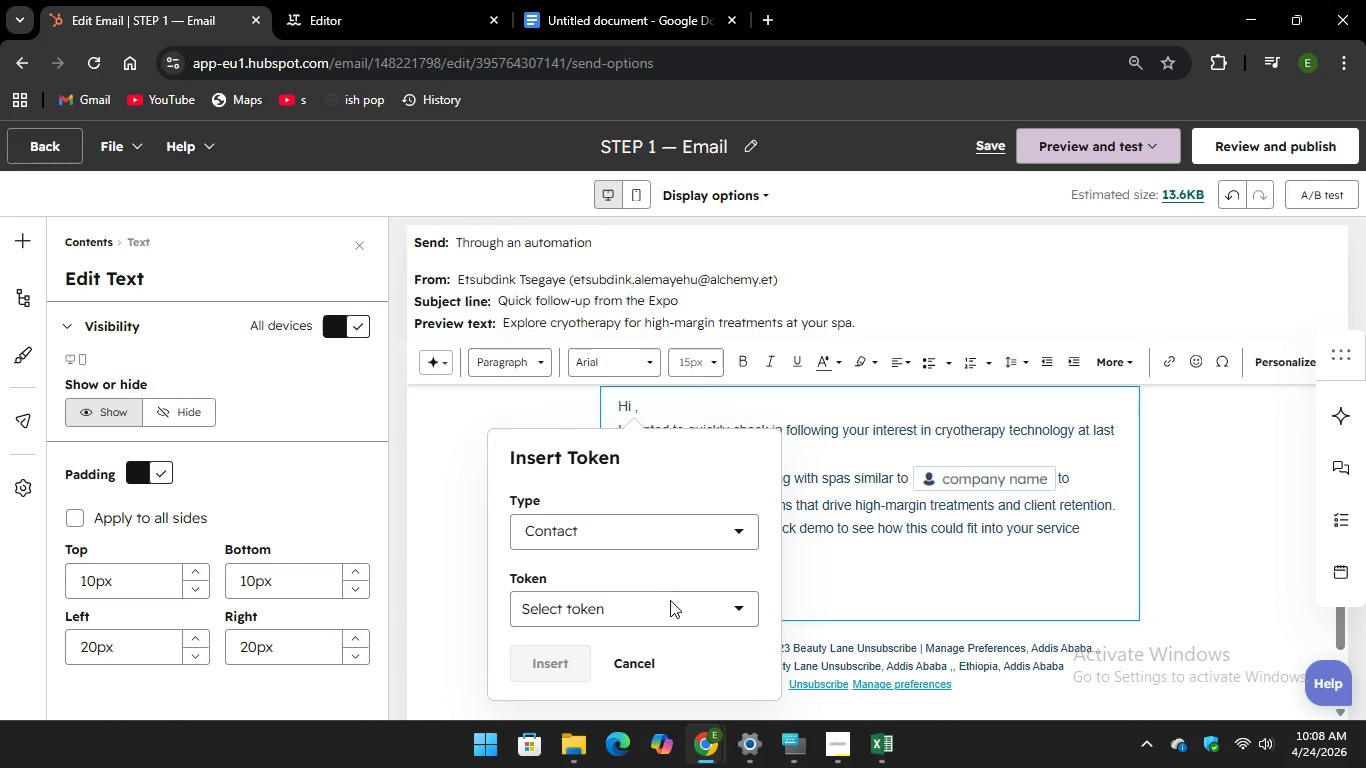 
left_click([670, 602])
 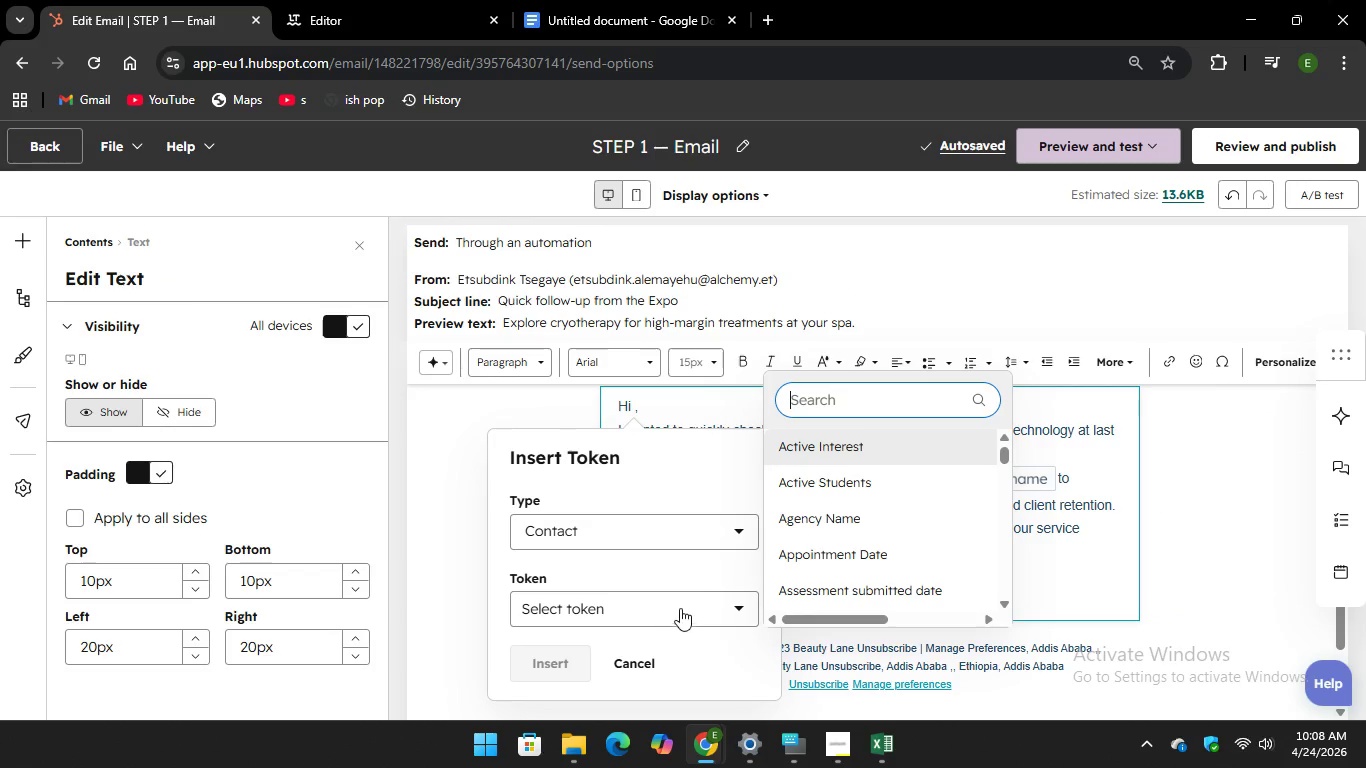 
scroll: coordinate [902, 496], scroll_direction: down, amount: 28.0
 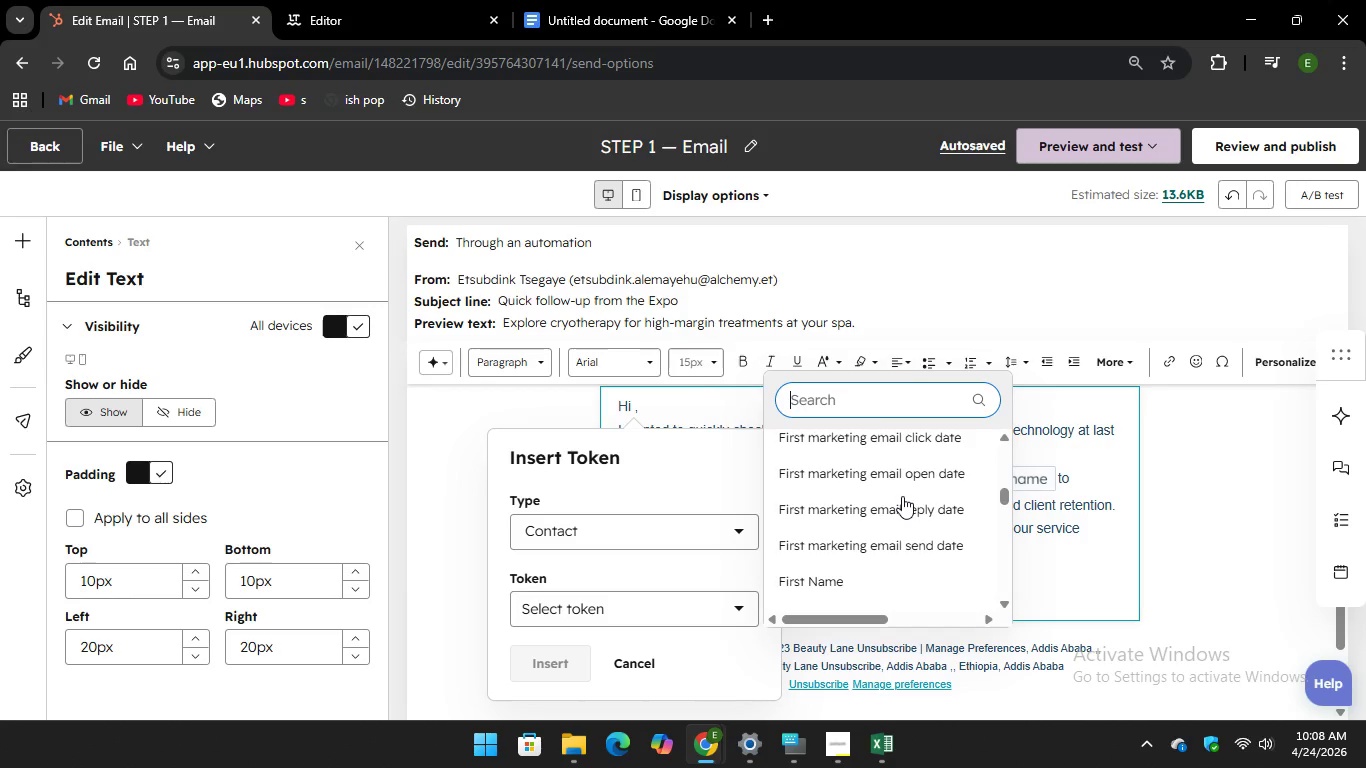 
left_click([876, 480])
 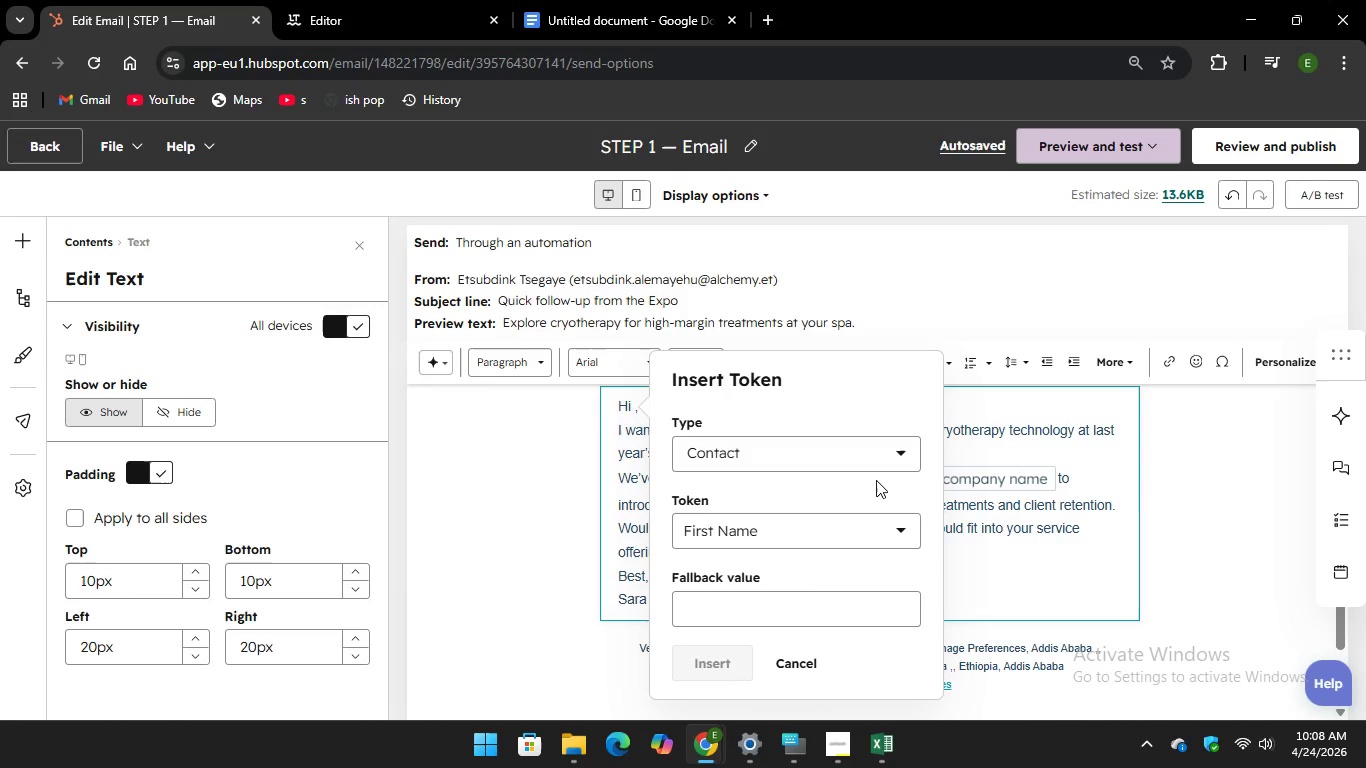 
wait(6.02)
 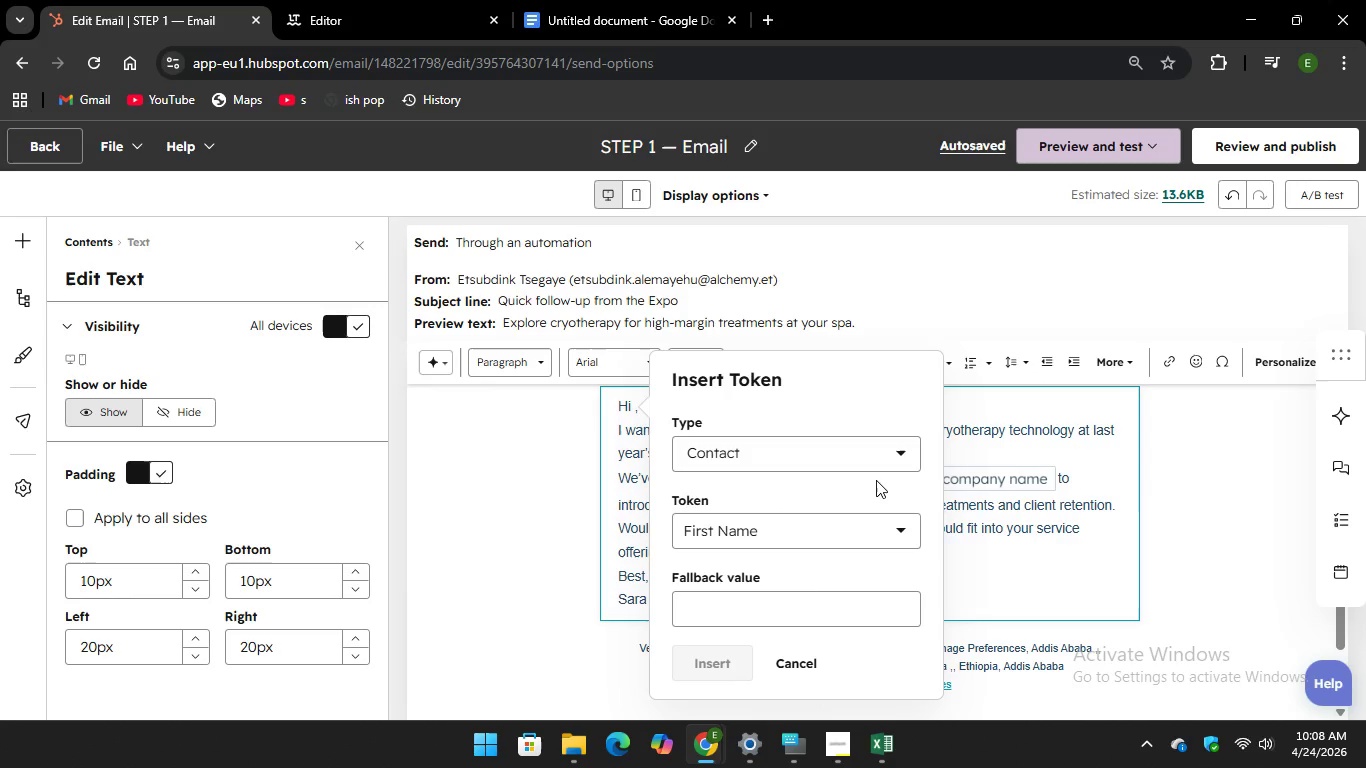 
left_click([751, 605])
 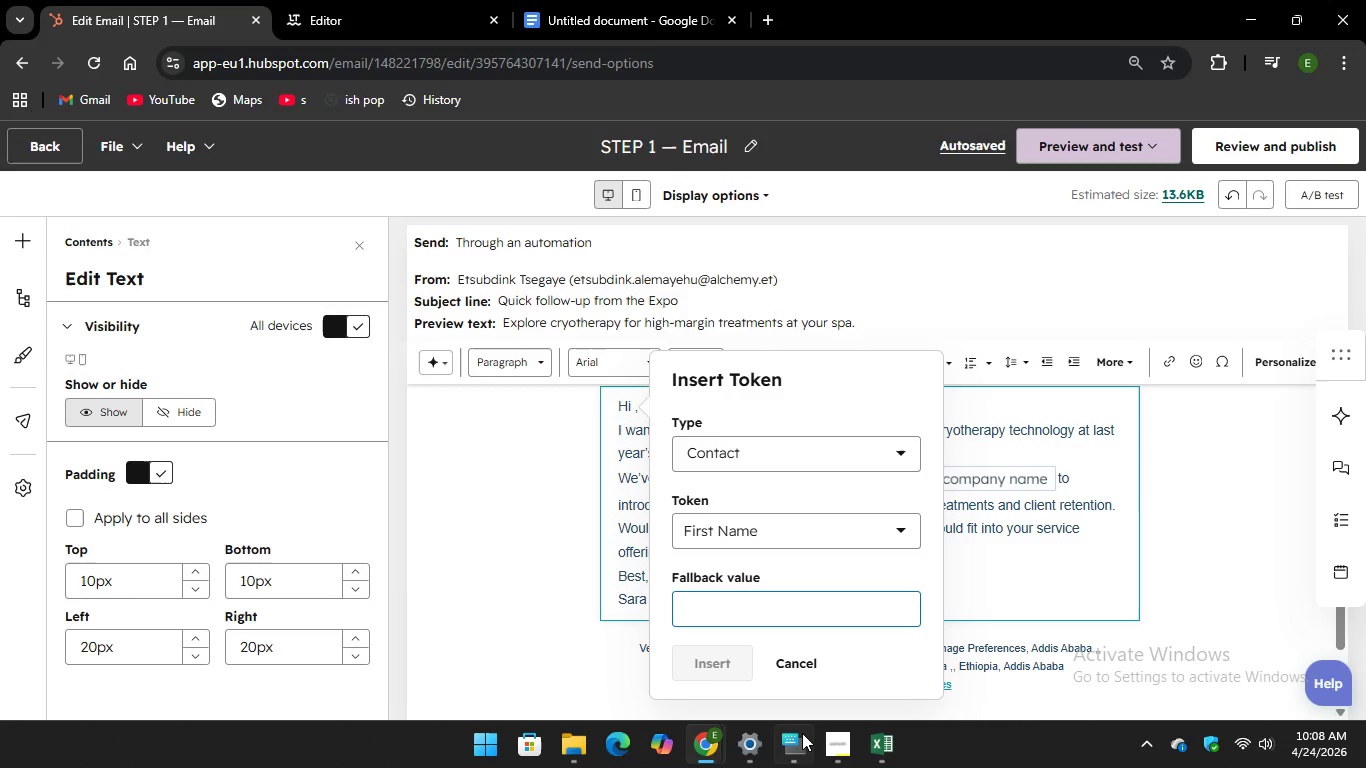 
left_click([798, 743])
 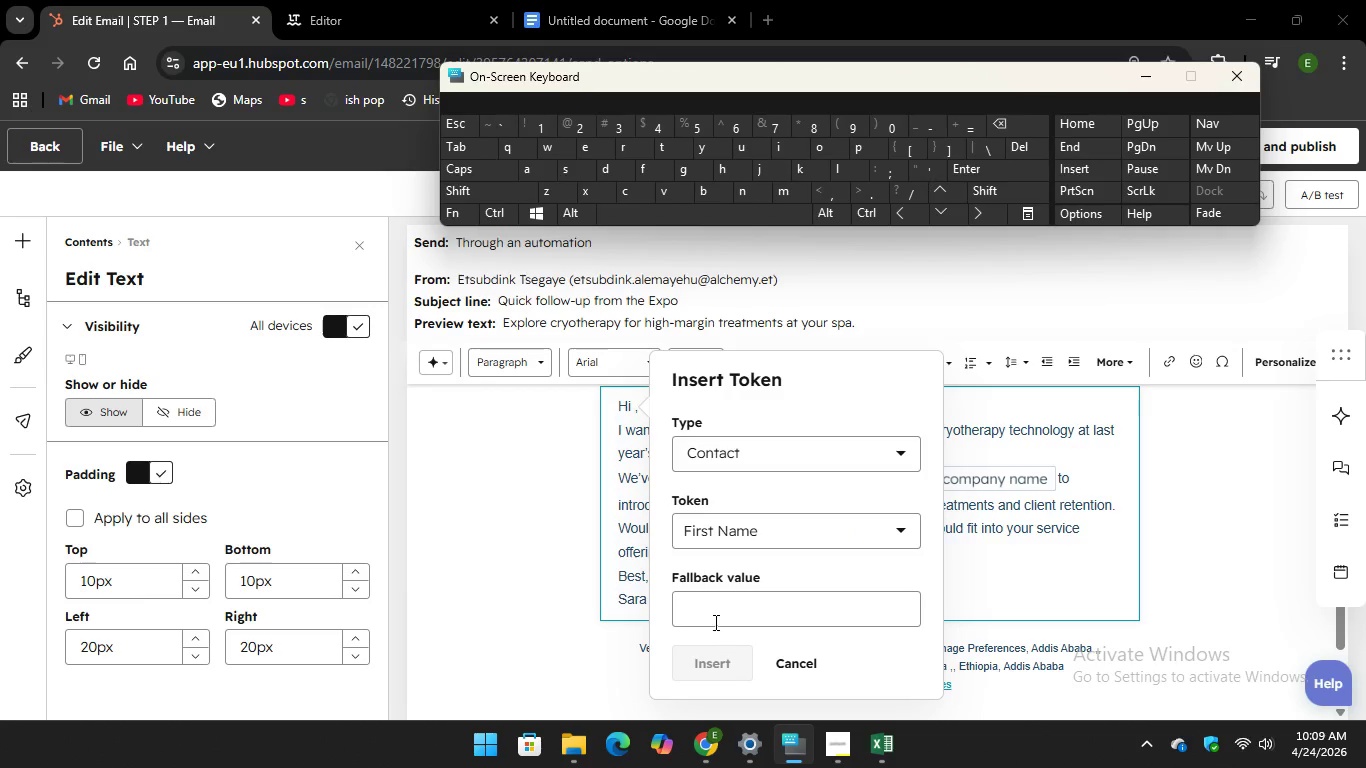 
left_click([711, 614])
 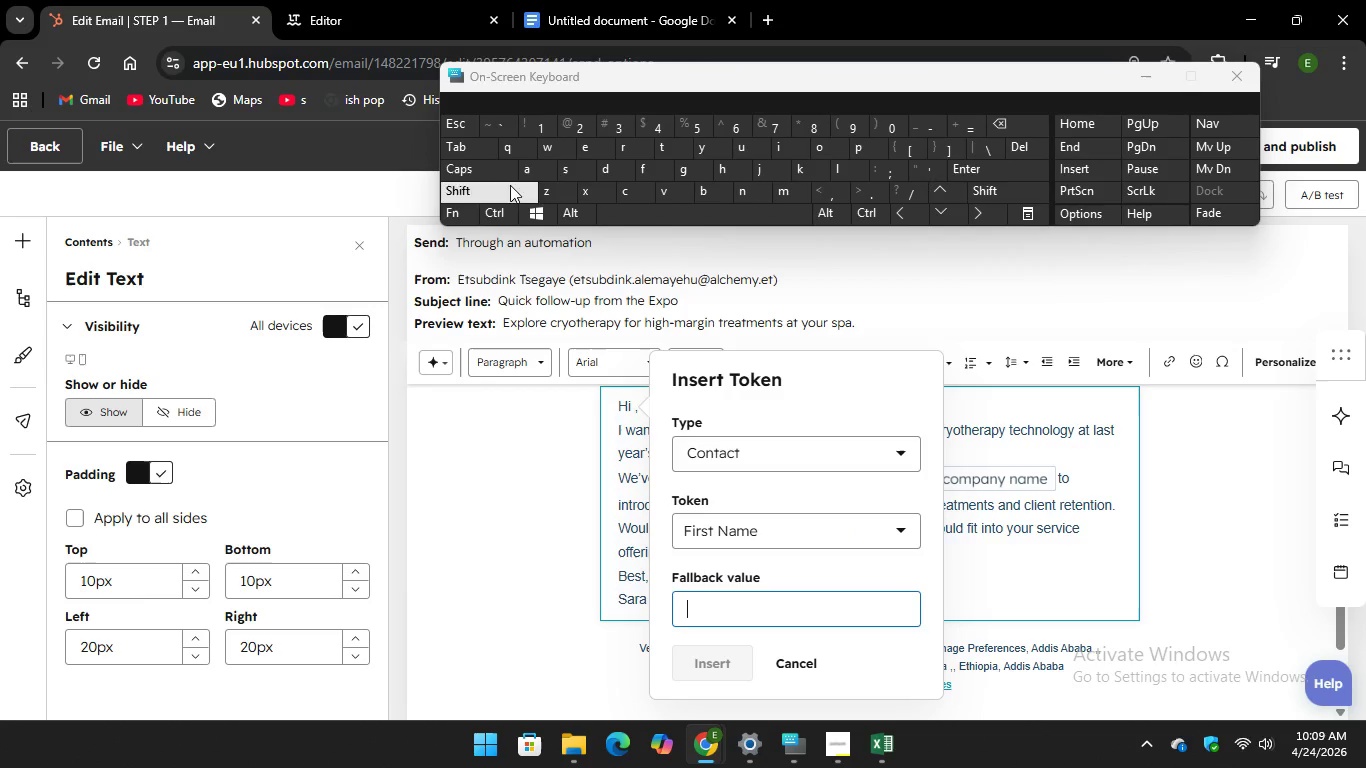 
key(CapsLock)
 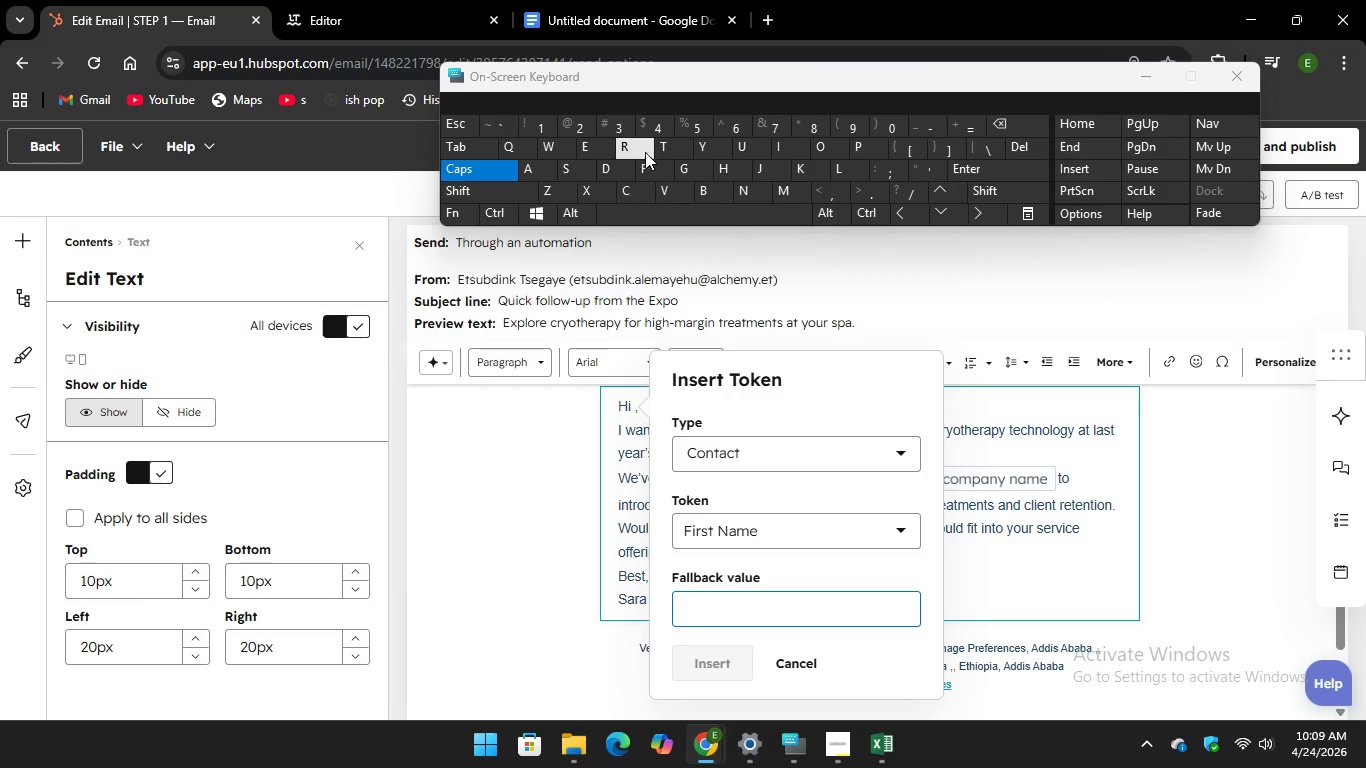 
key(F)
 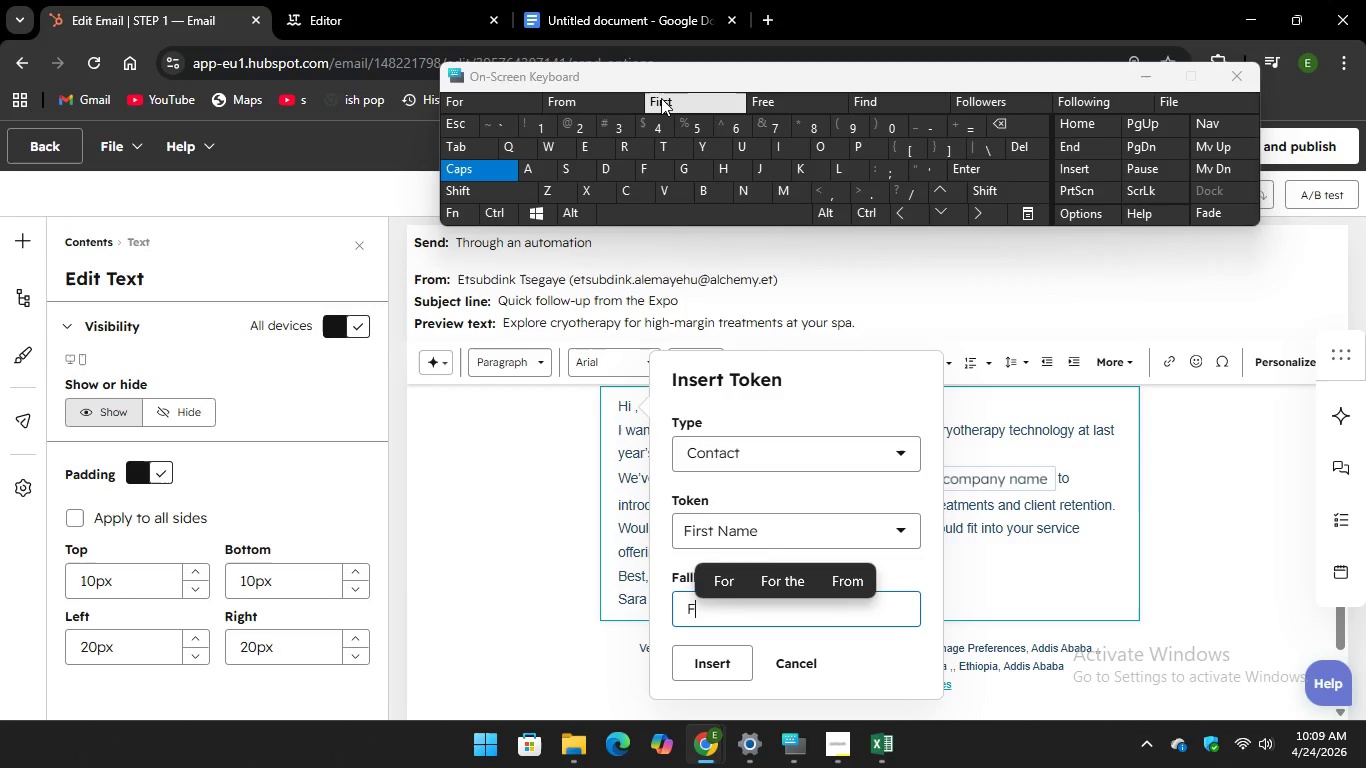 
key(Unknown)
 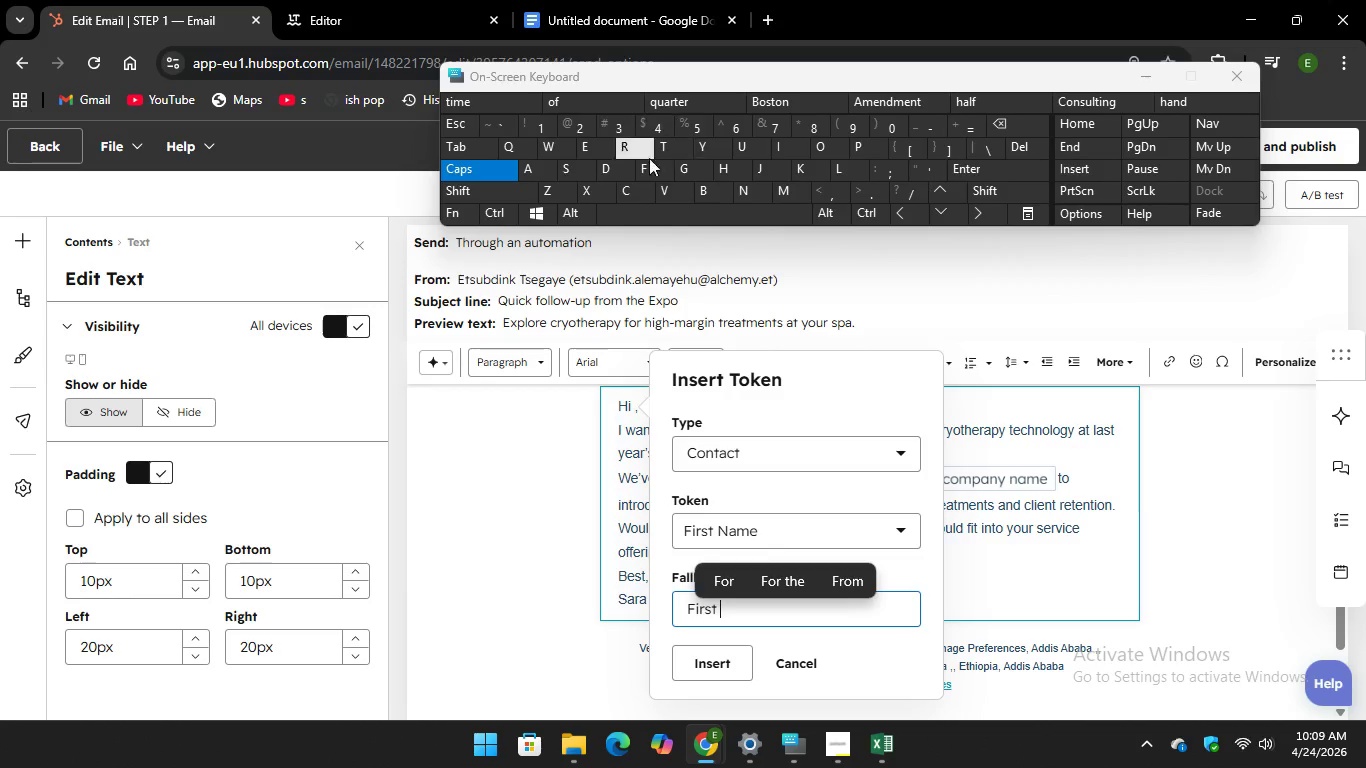 
key(Unknown)
 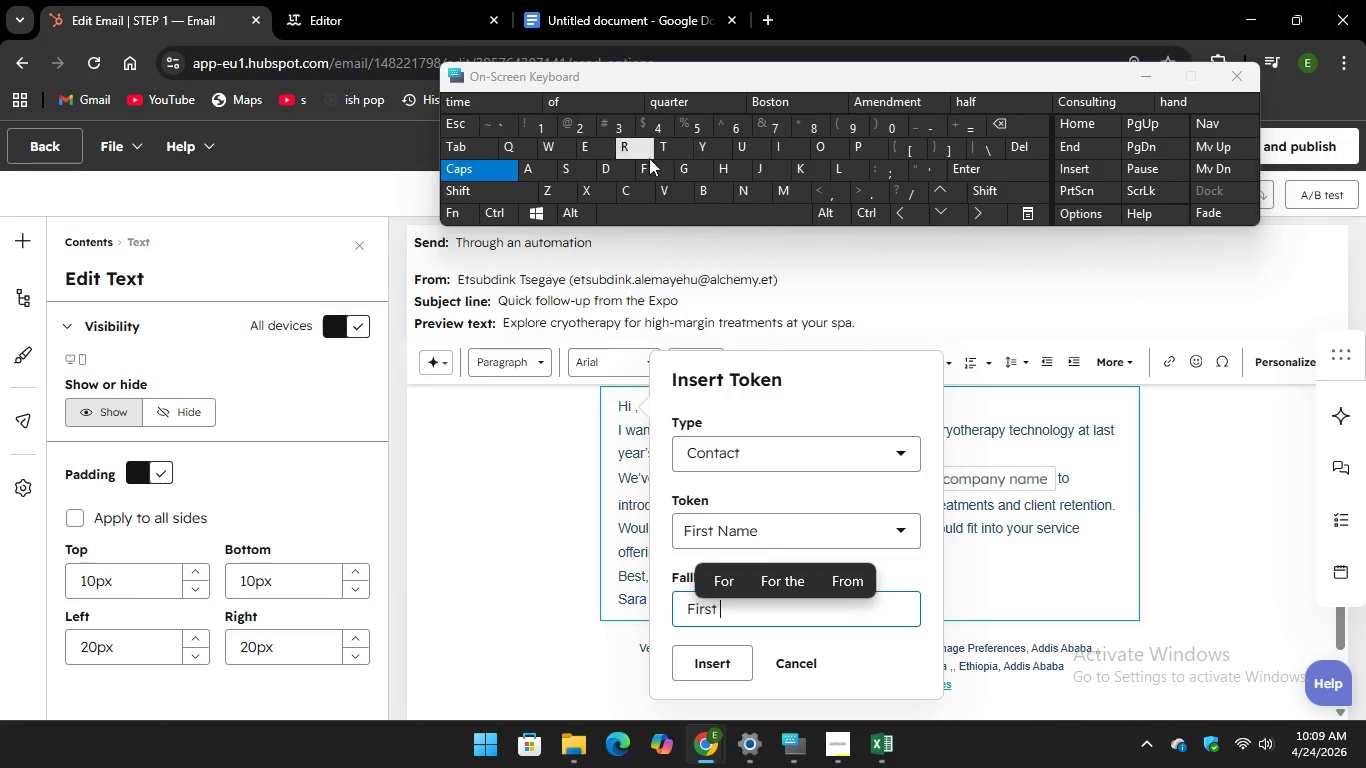 
key(Unknown)
 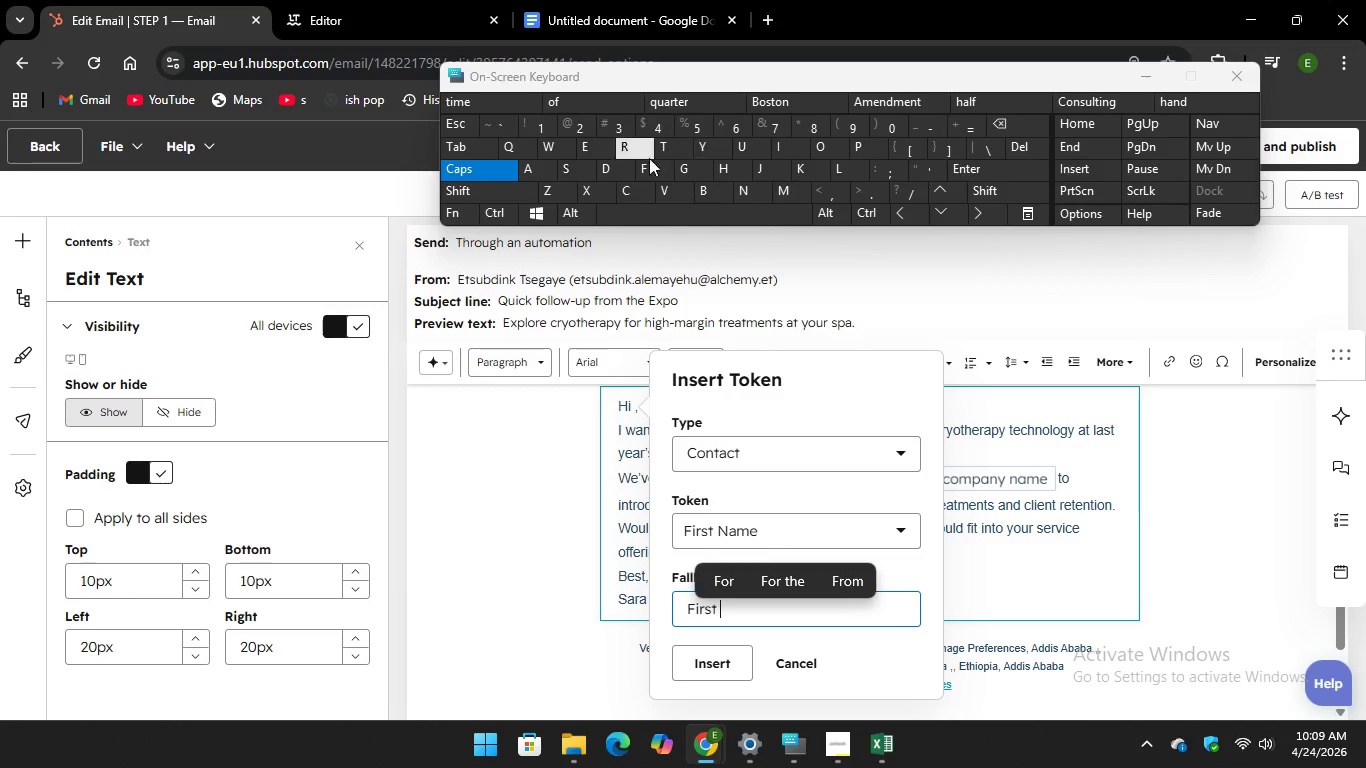 
key(Unknown)
 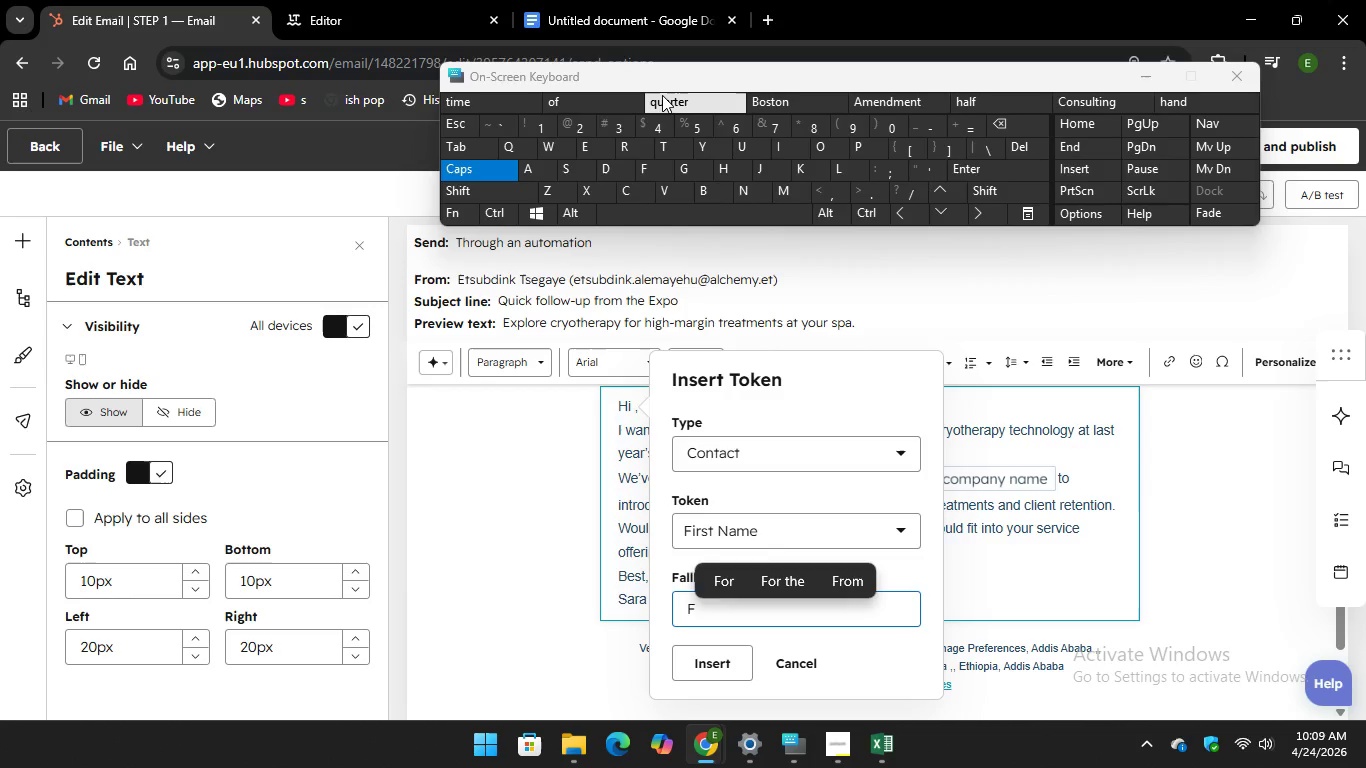 
key(Unknown)
 